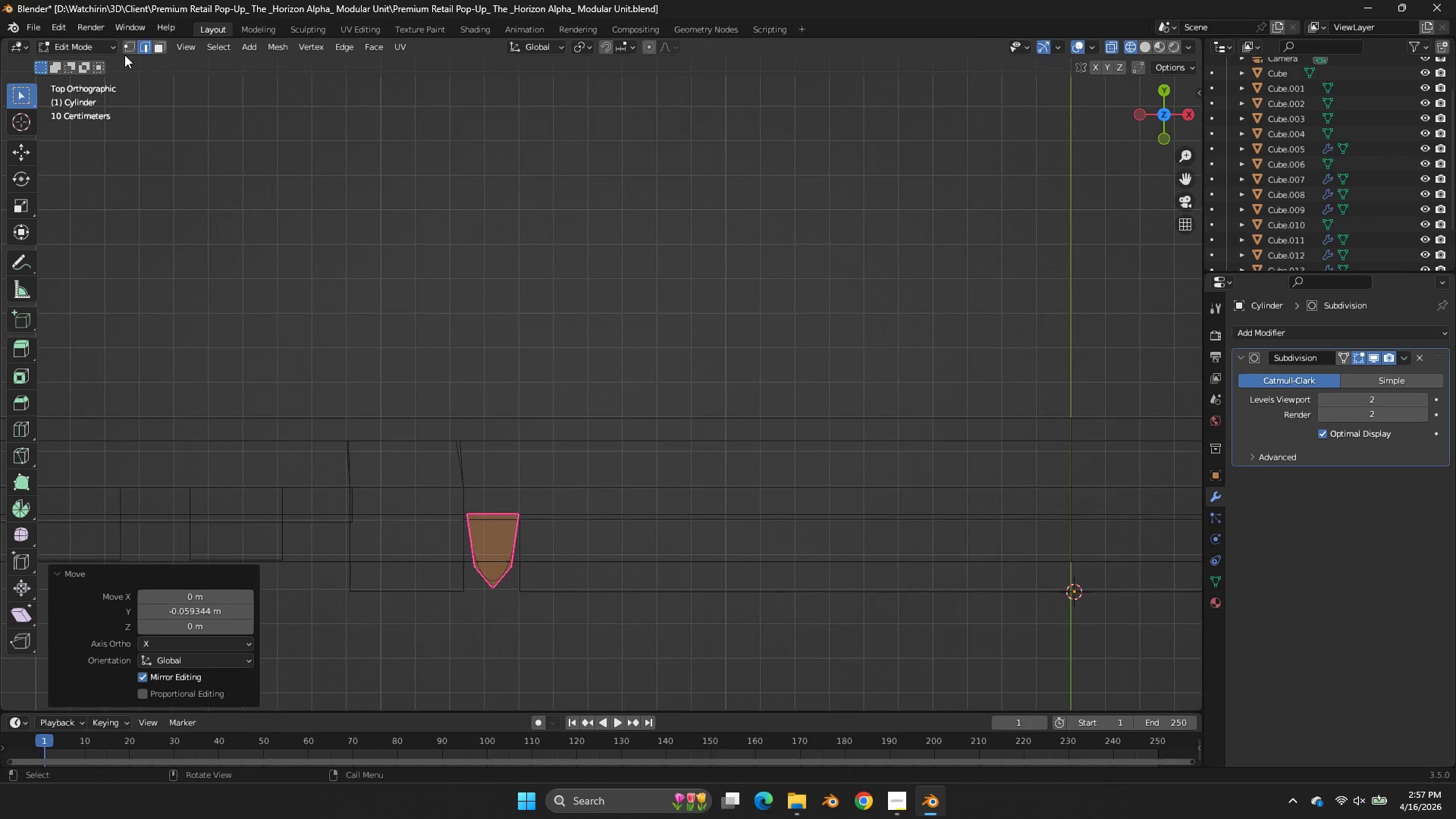 
left_click([125, 52])
 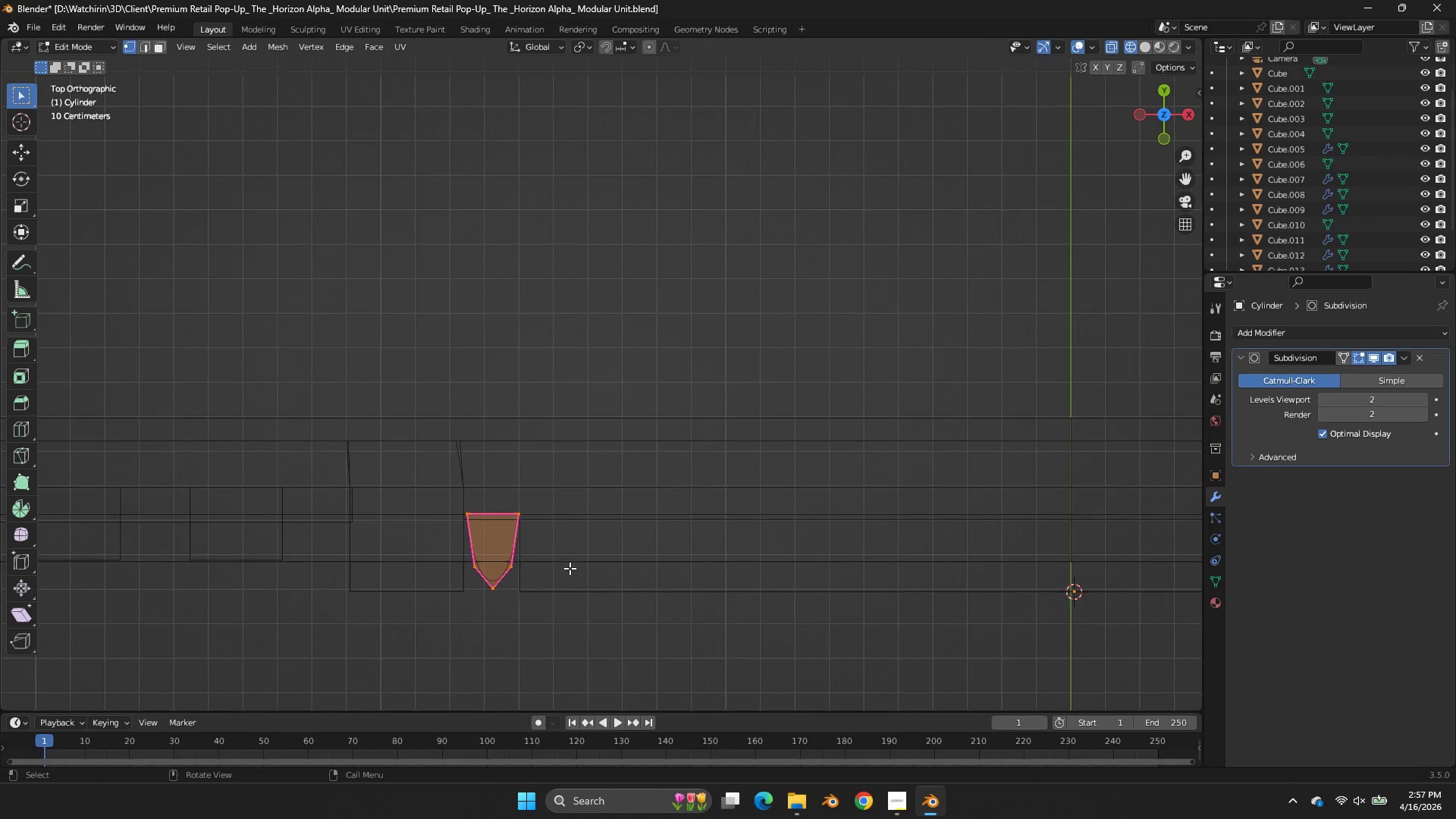 
left_click_drag(start_coordinate=[568, 552], to_coordinate=[443, 586])
 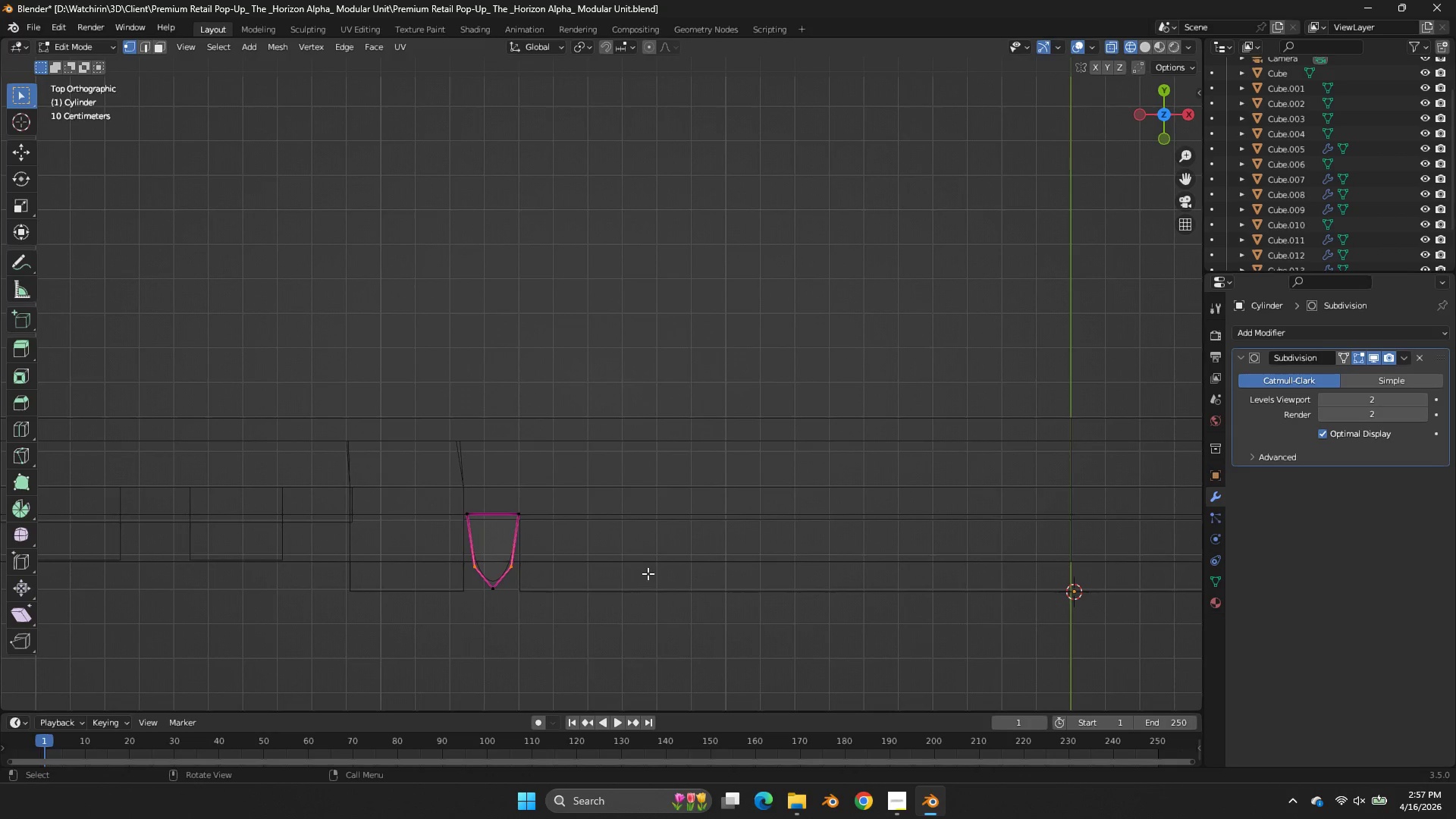 
type(sx)
 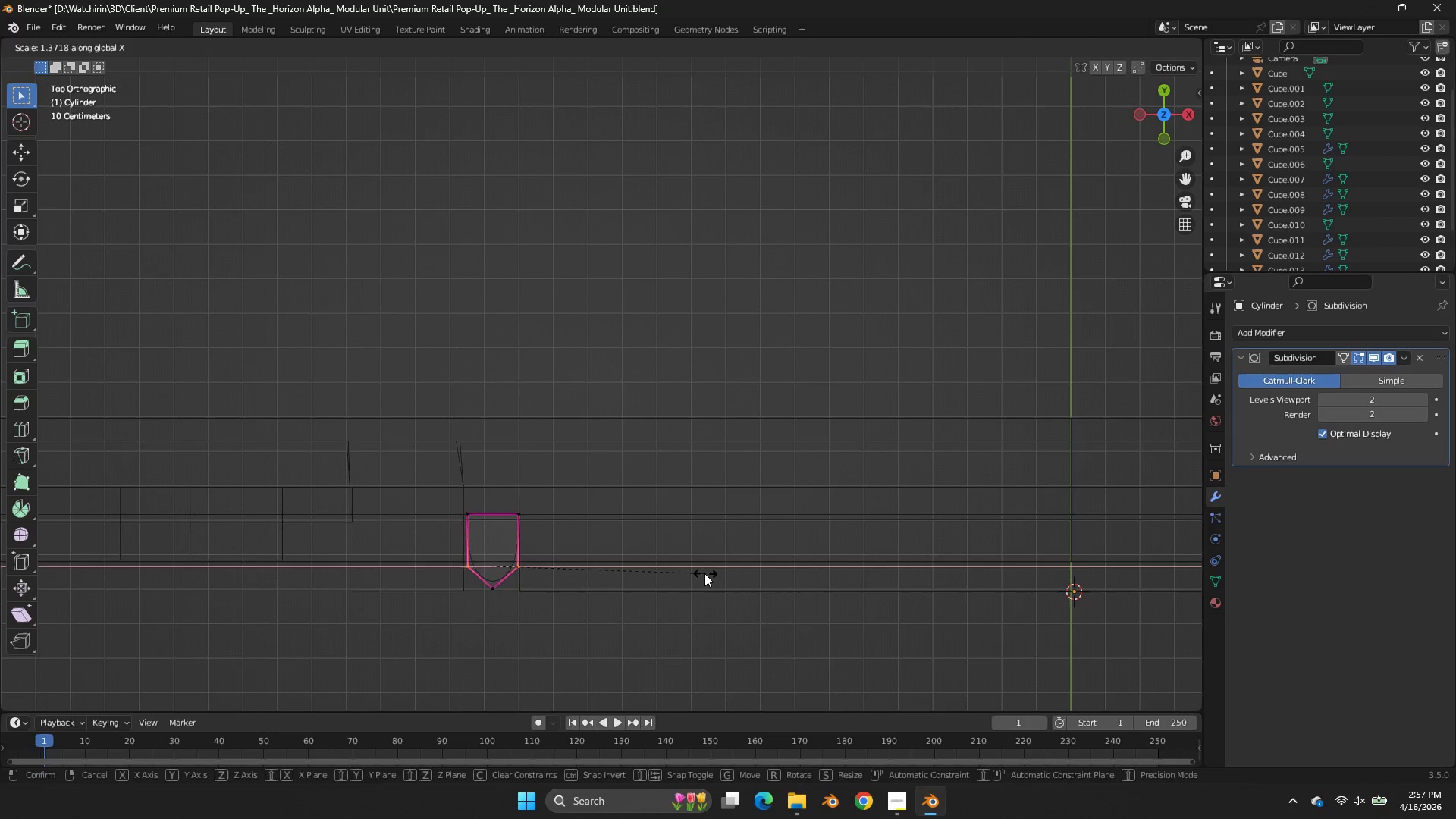 
double_click([701, 573])
 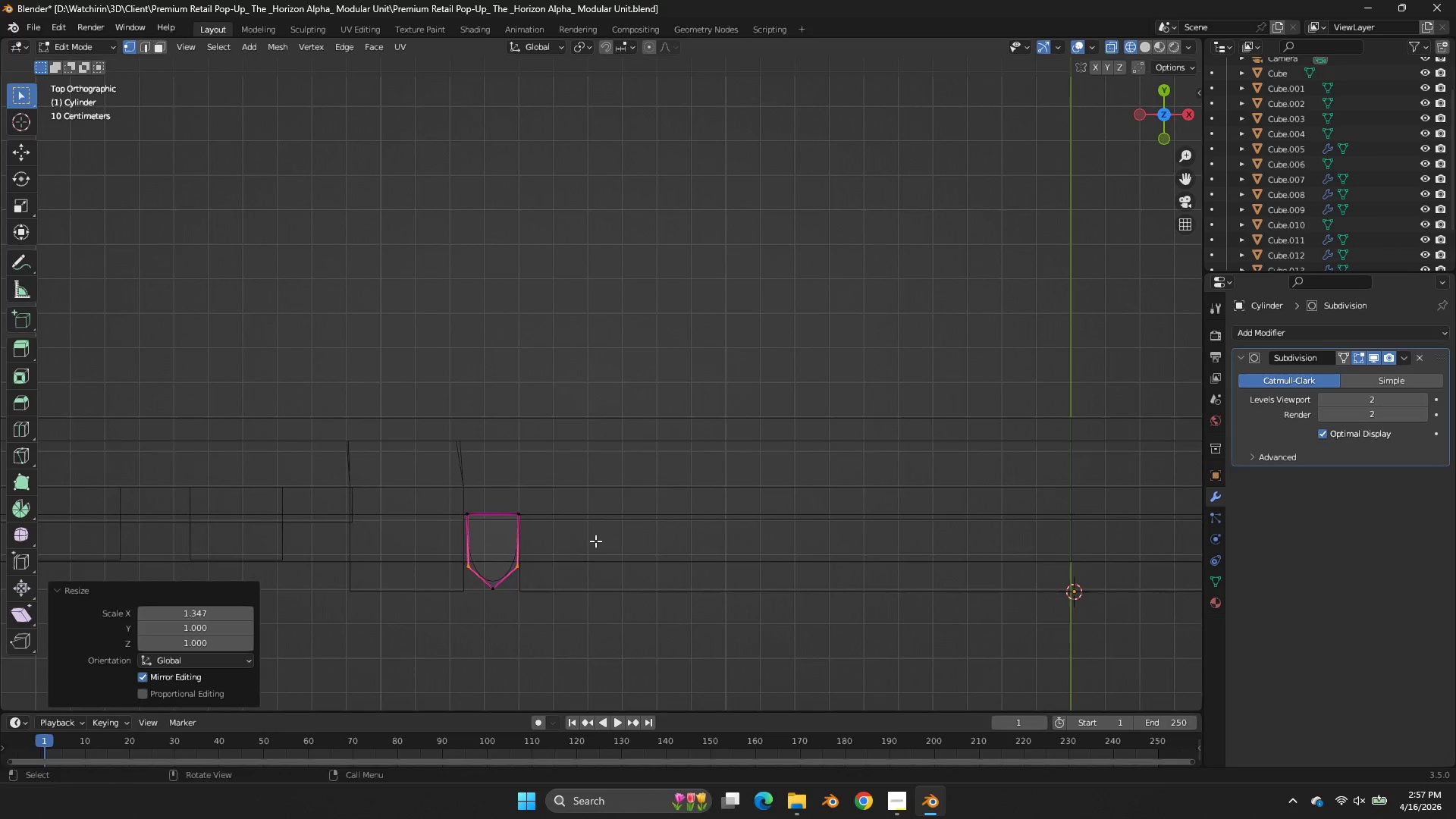 
left_click_drag(start_coordinate=[595, 541], to_coordinate=[416, 614])
 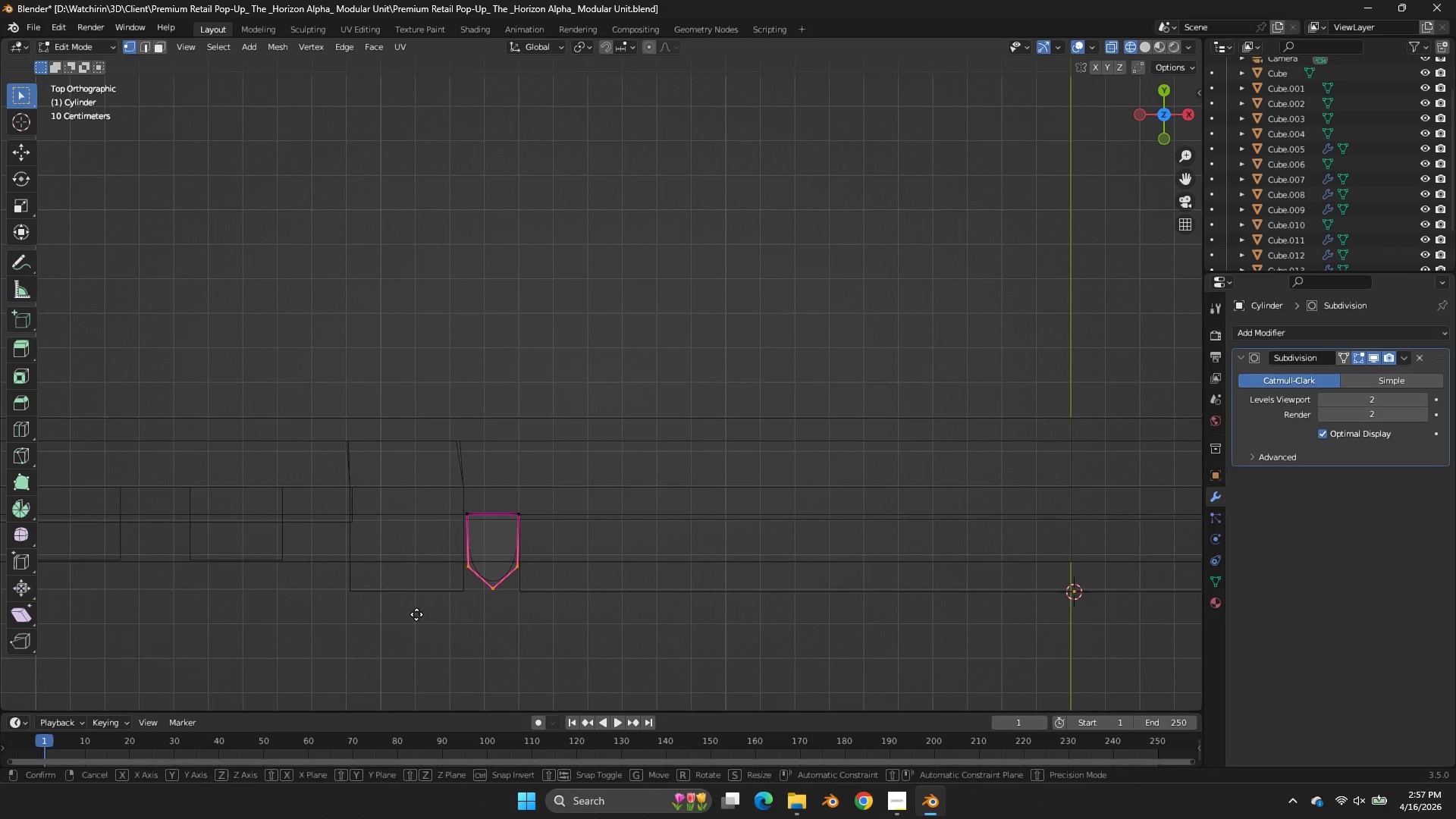 
type(gy)
 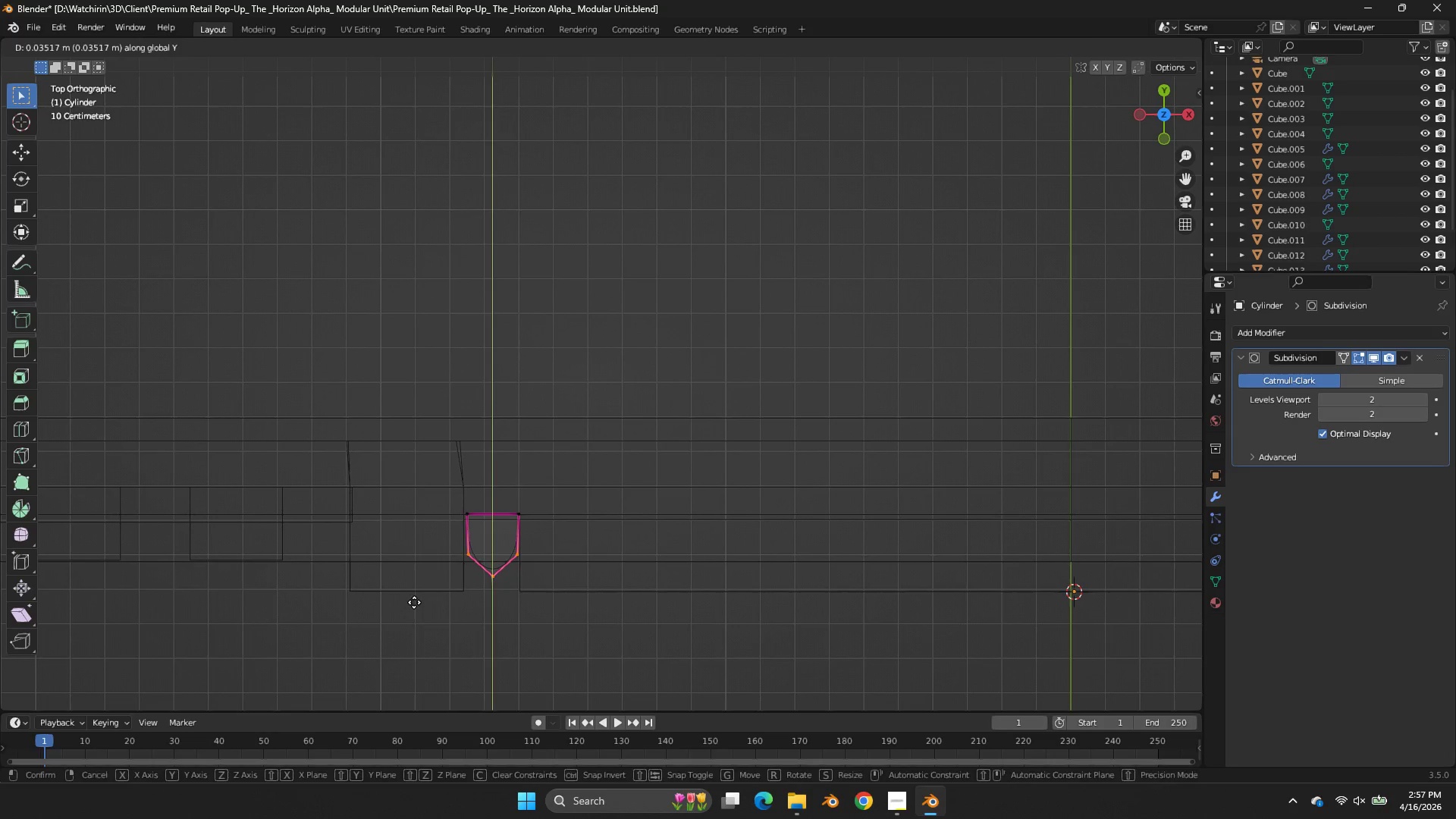 
double_click([414, 602])
 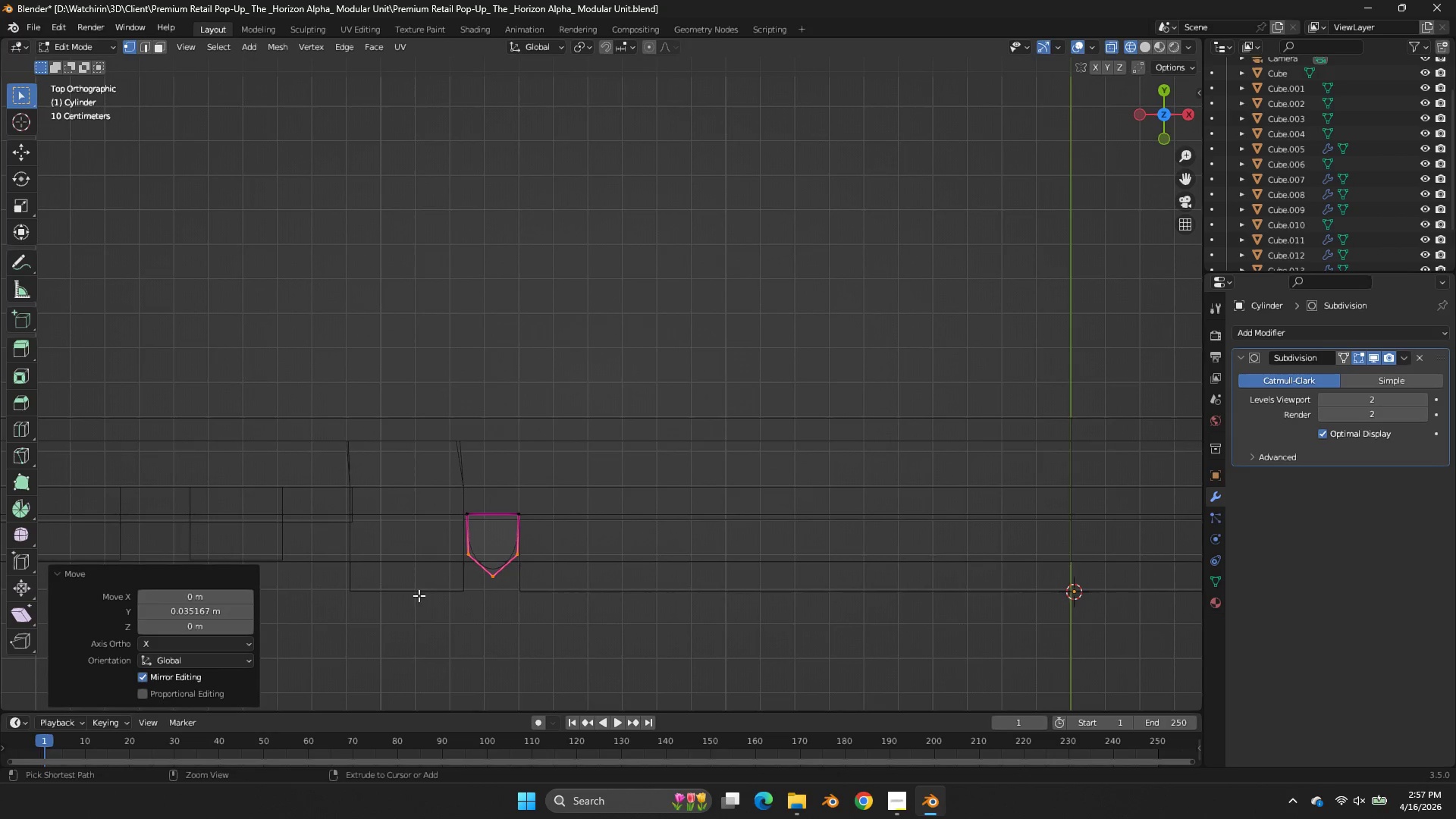 
left_click([414, 602])
 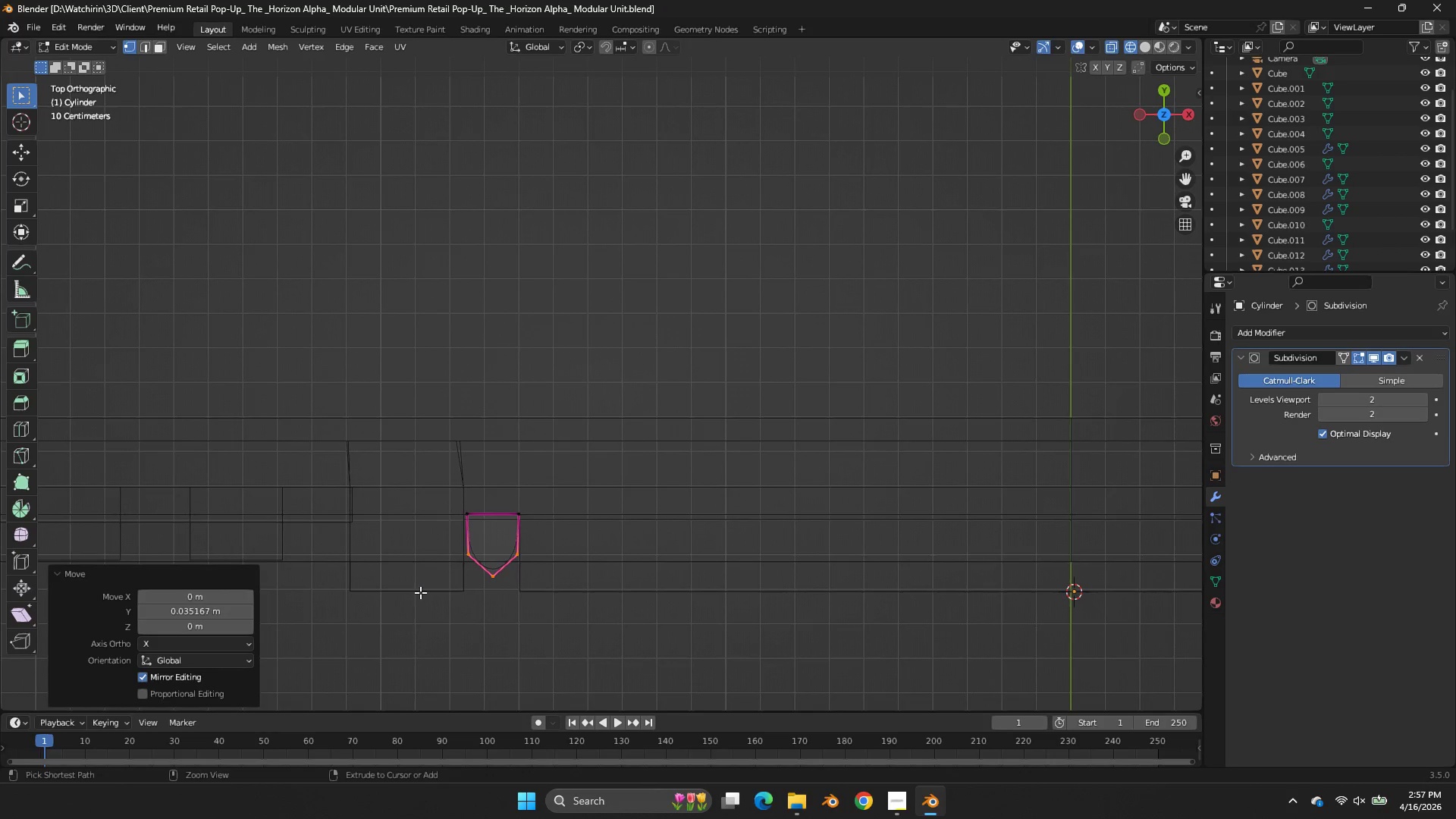 
key(Control+ControlLeft)
 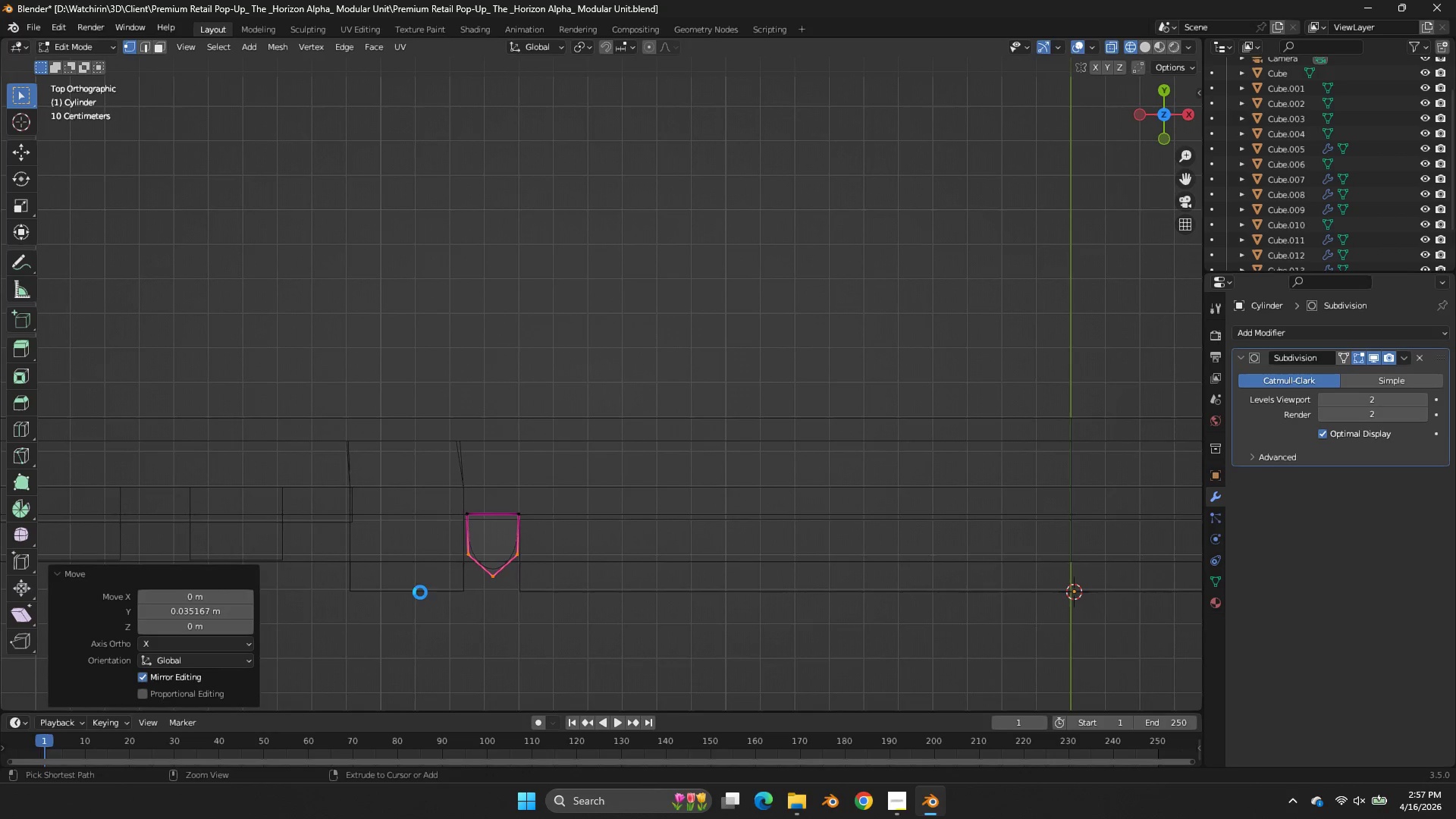 
key(Control+S)
 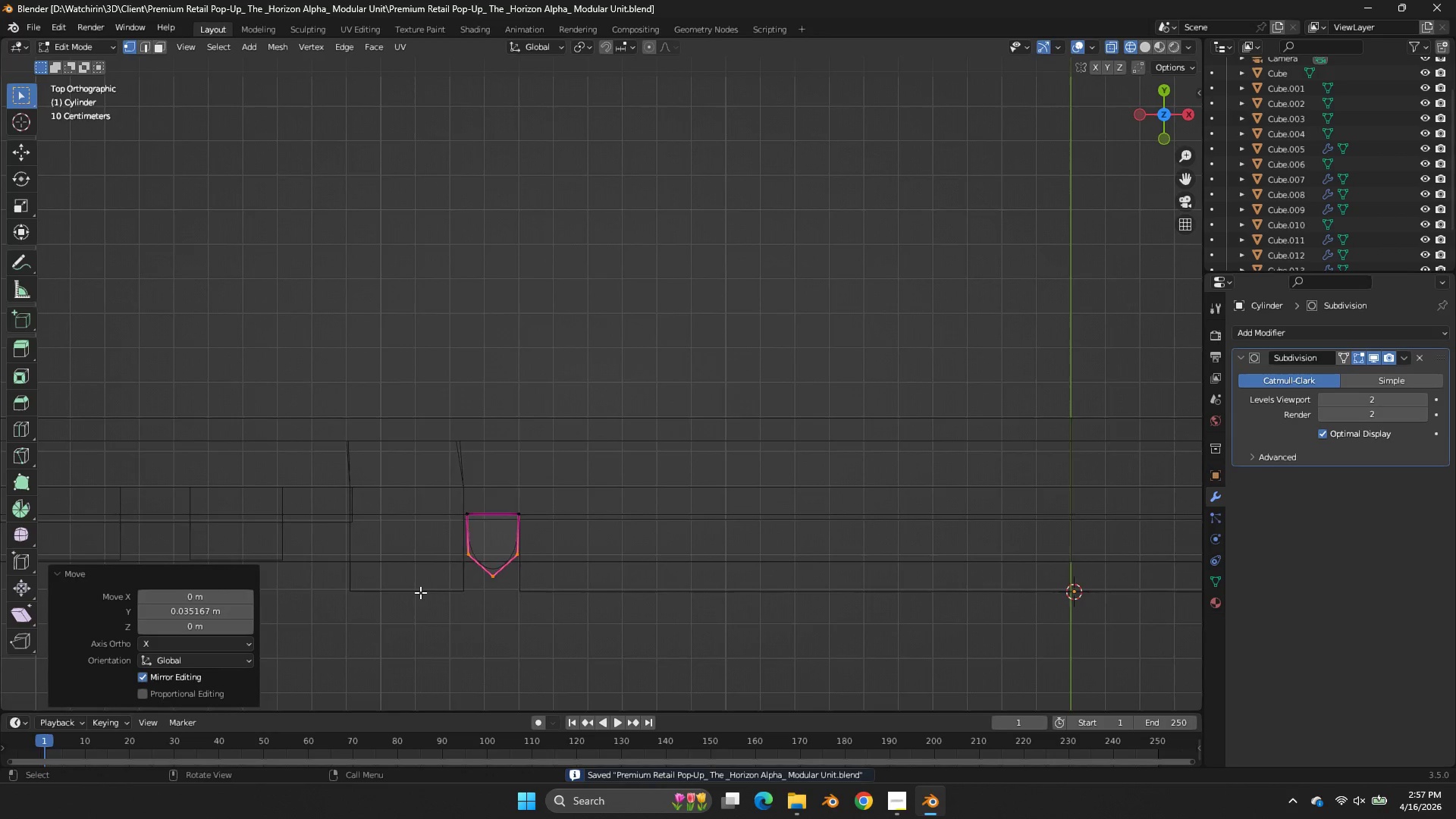 
key(Z)
 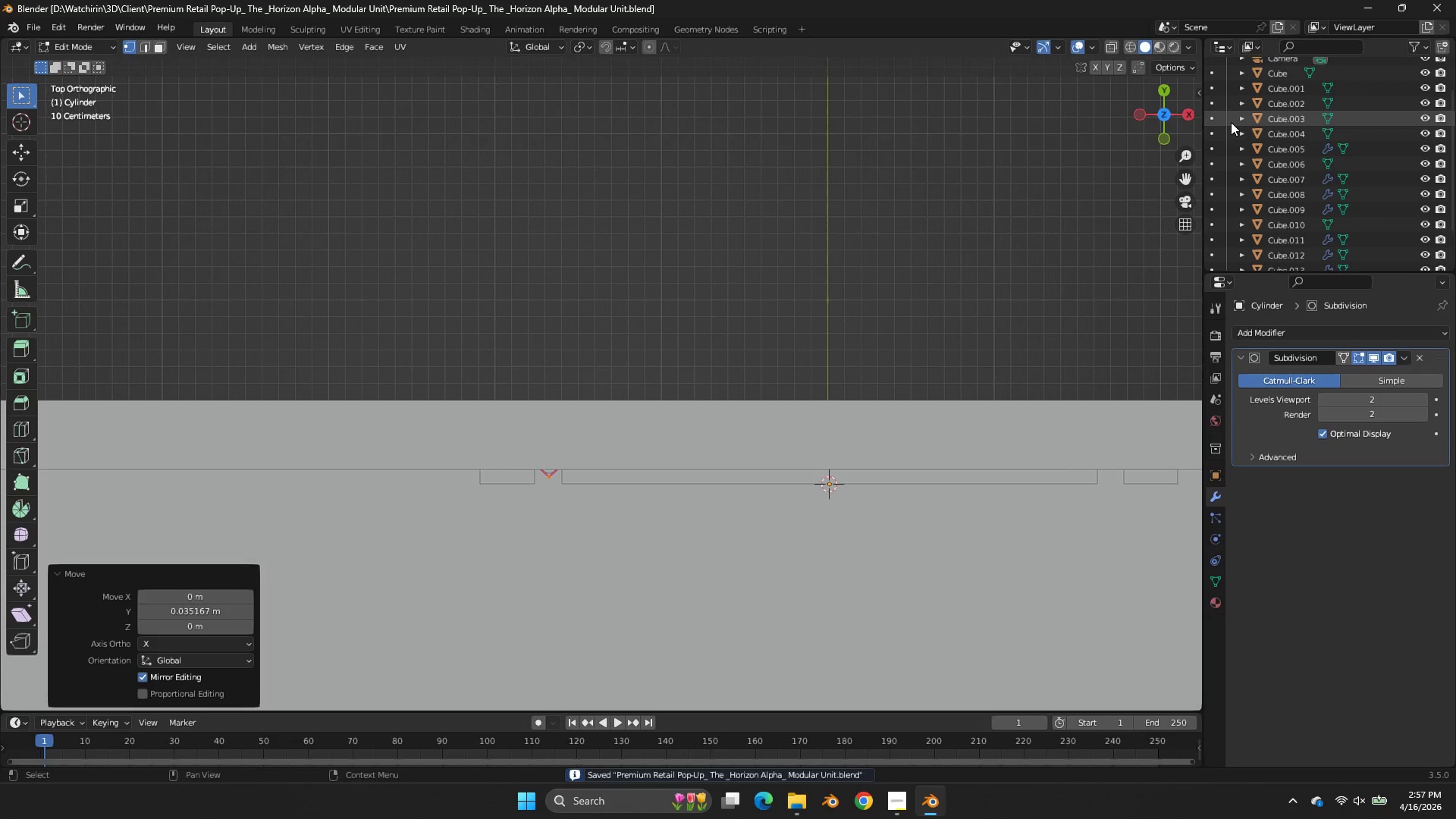 
scroll: coordinate [420, 592], scroll_direction: down, amount: 4.0
 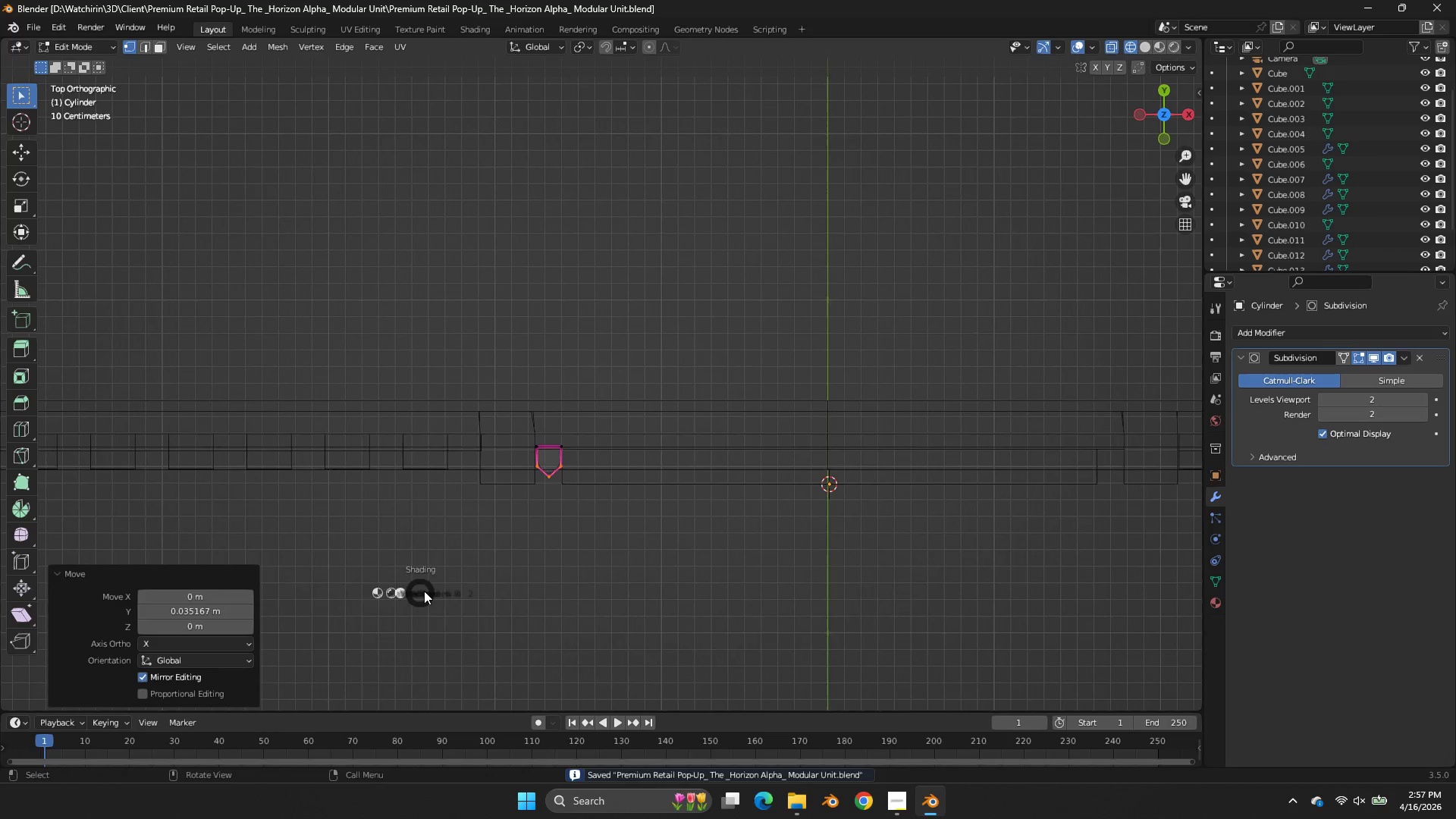 
left_click_drag(start_coordinate=[1161, 108], to_coordinate=[1174, 665])
 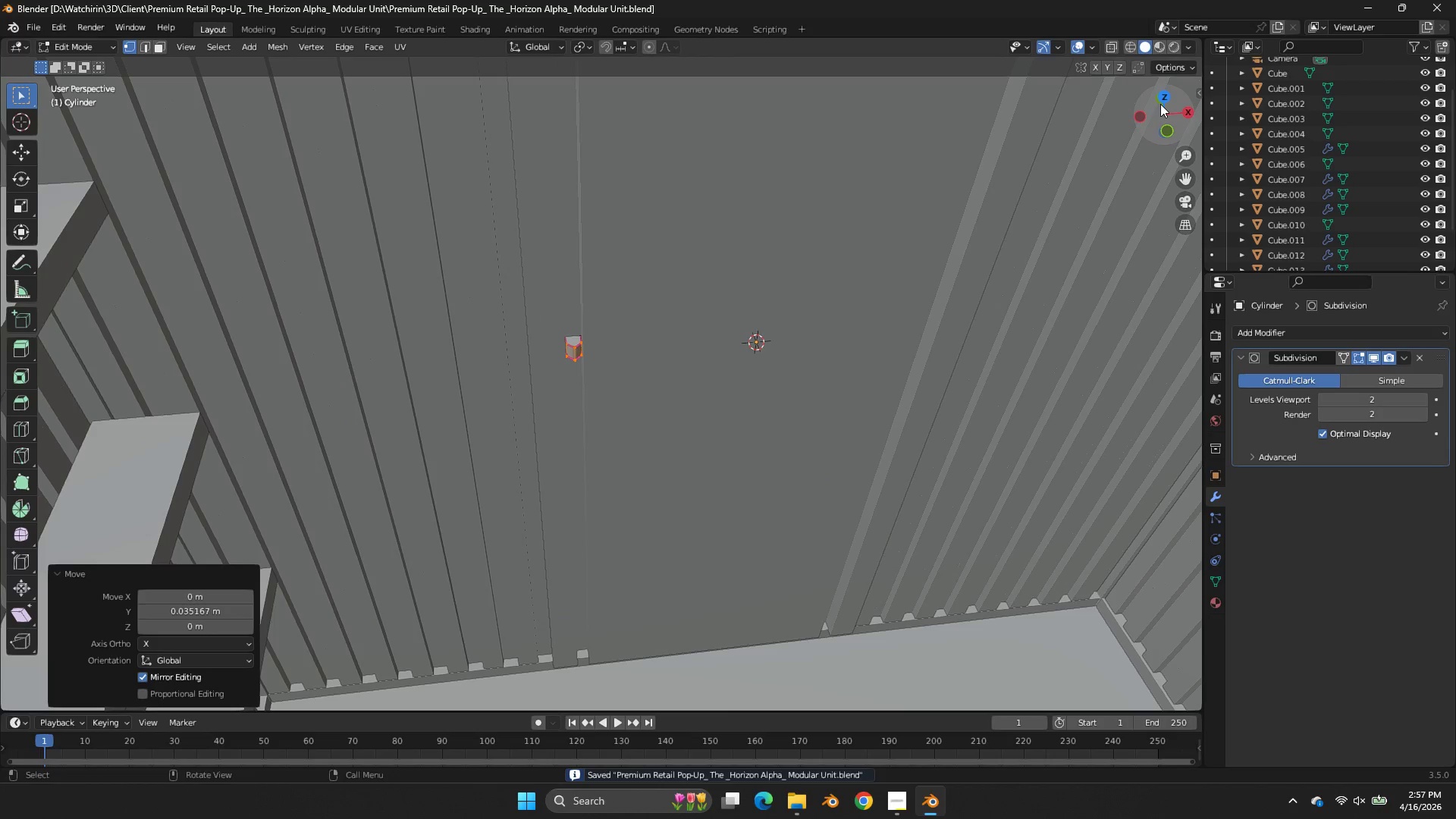 
scroll: coordinate [1160, 104], scroll_direction: down, amount: 5.0
 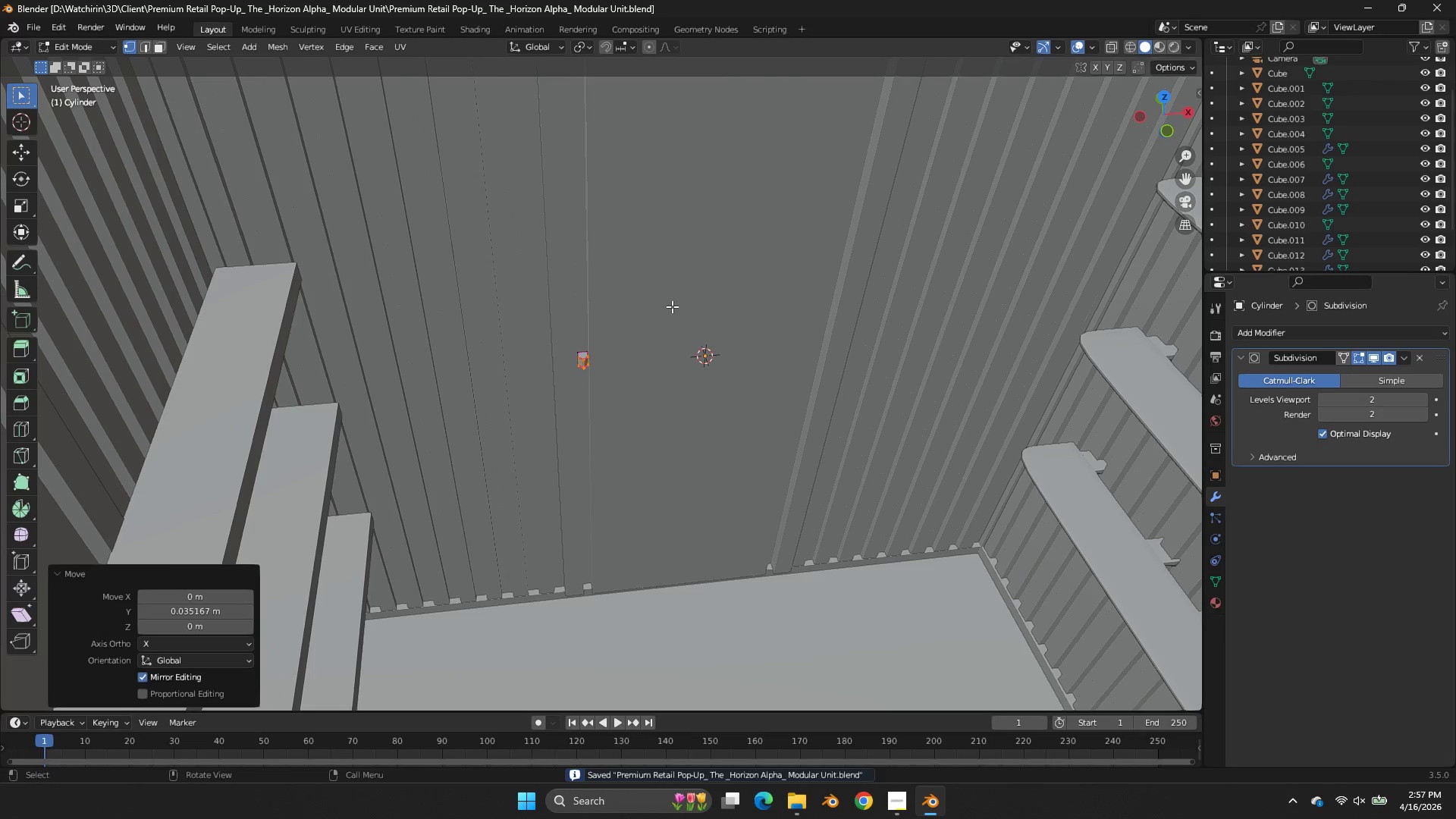 
key(Tab)
 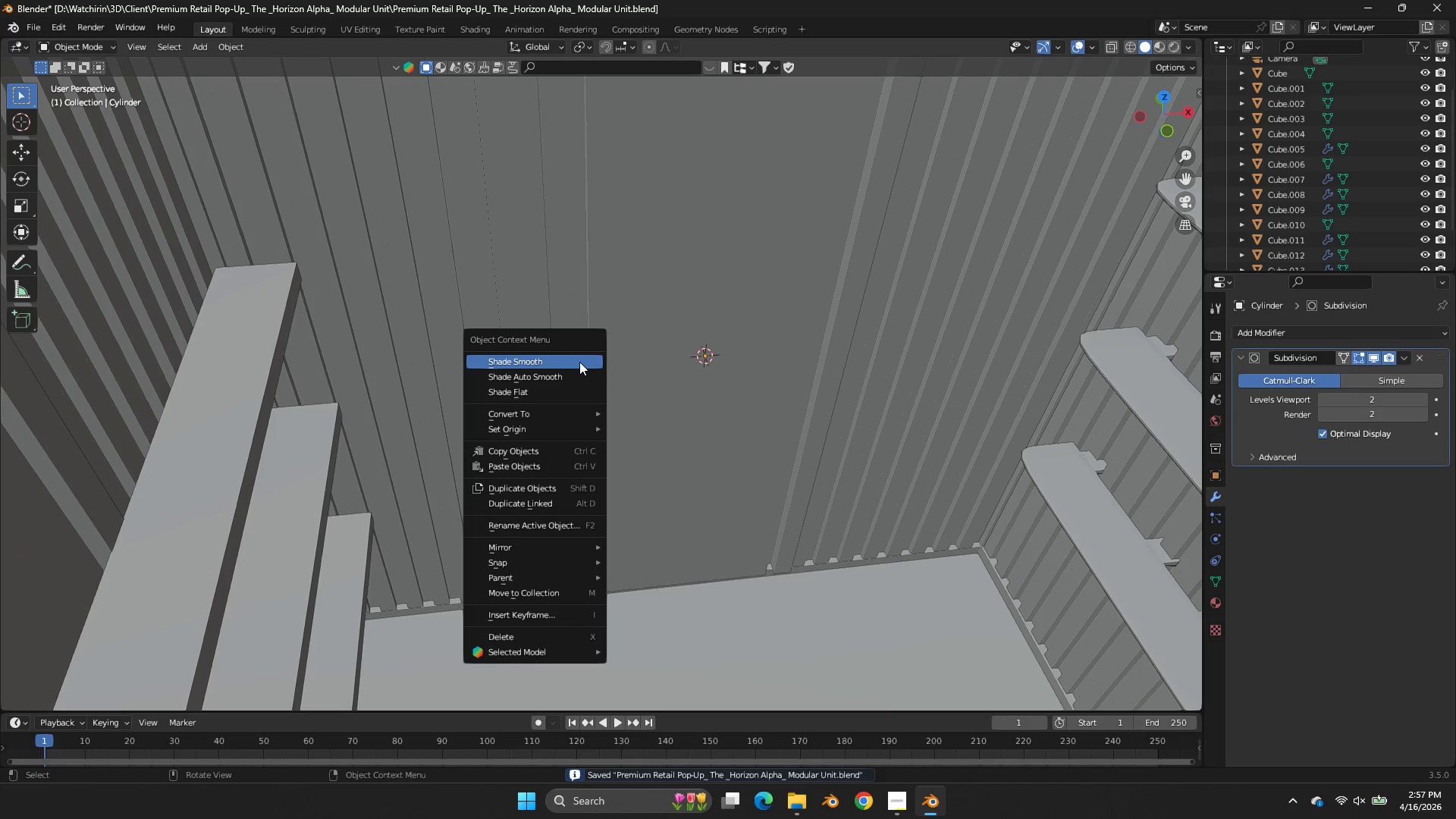 
left_click([579, 362])
 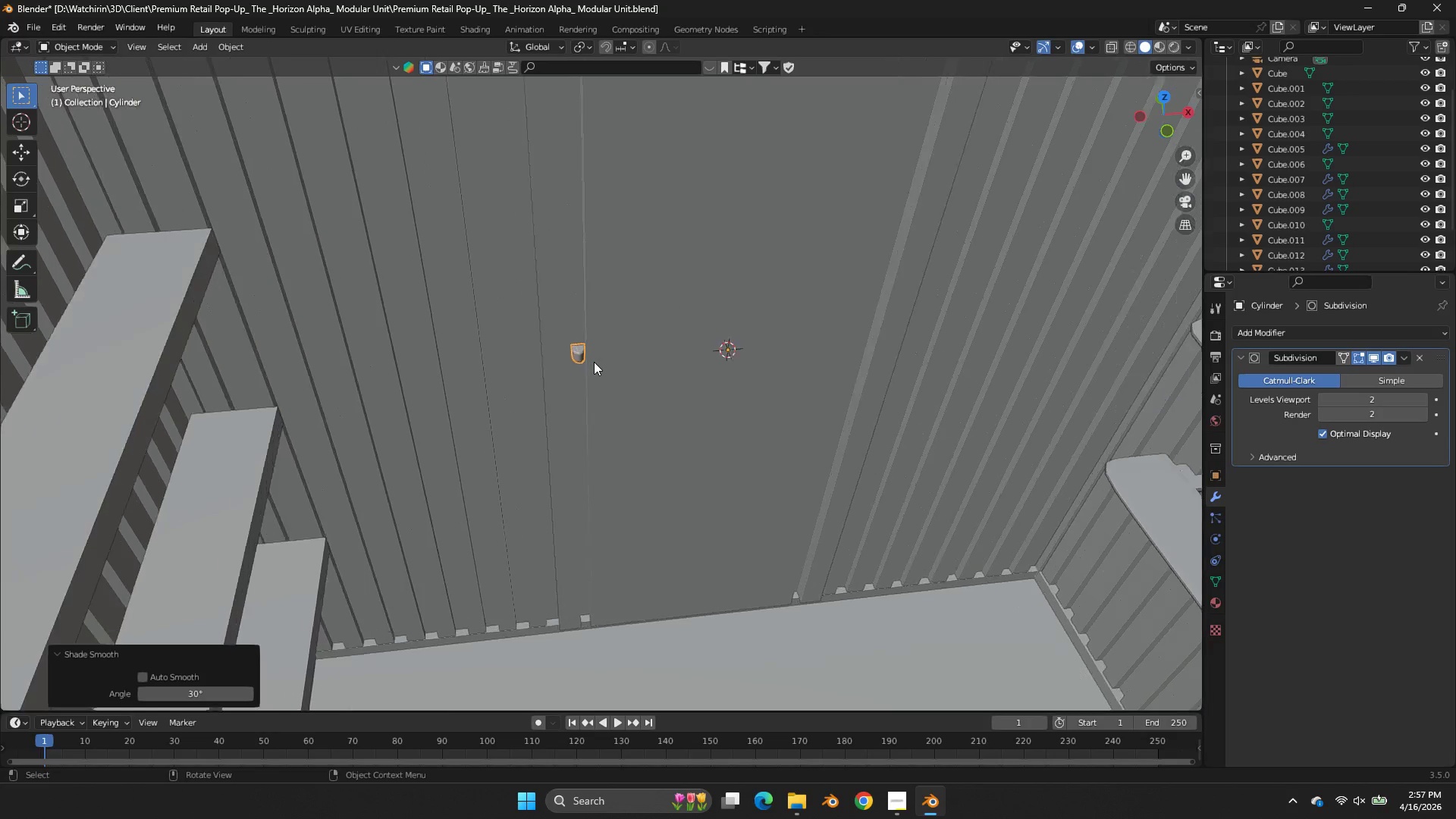 
scroll: coordinate [594, 362], scroll_direction: up, amount: 3.0
 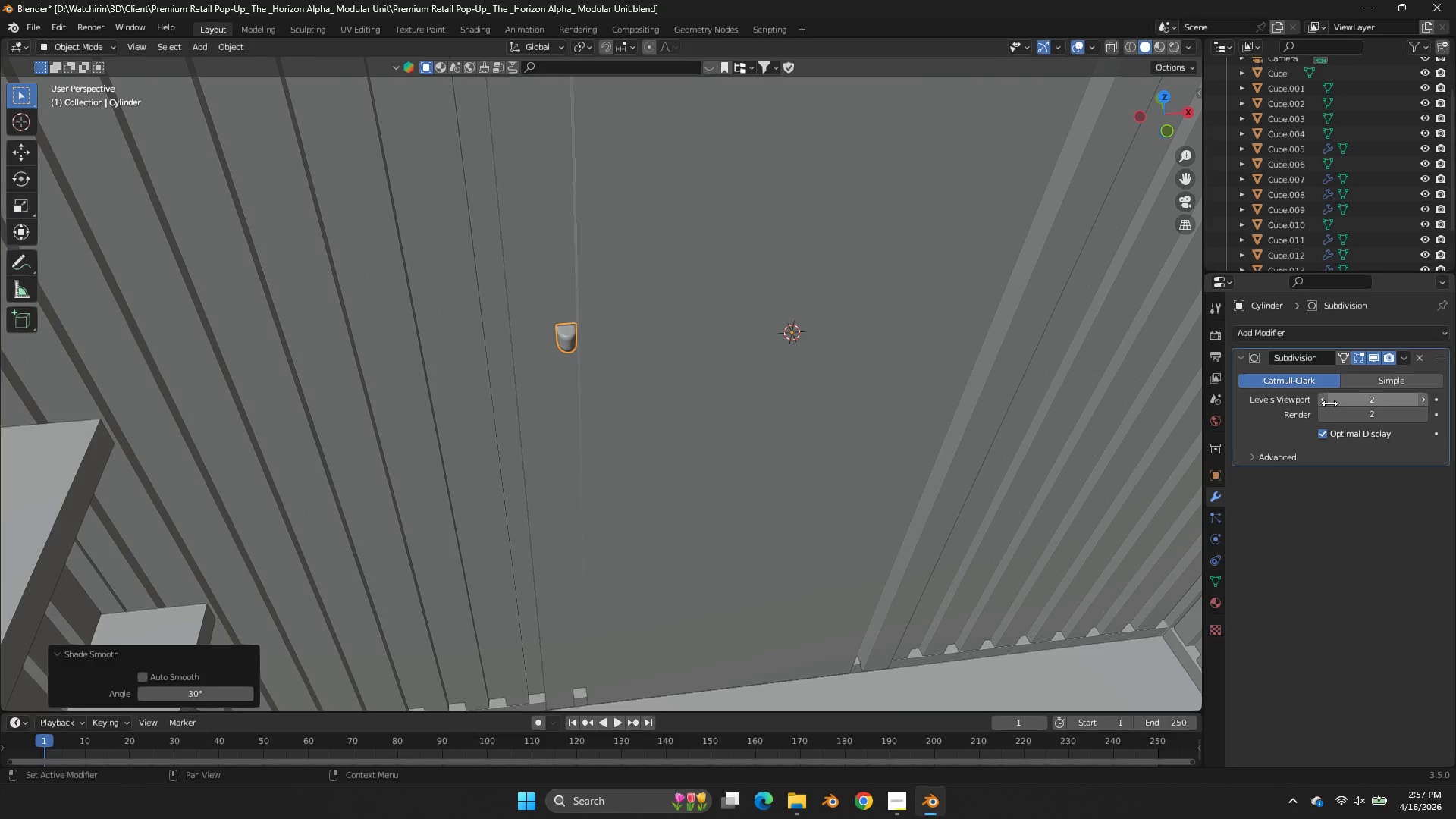 
left_click([1329, 403])
 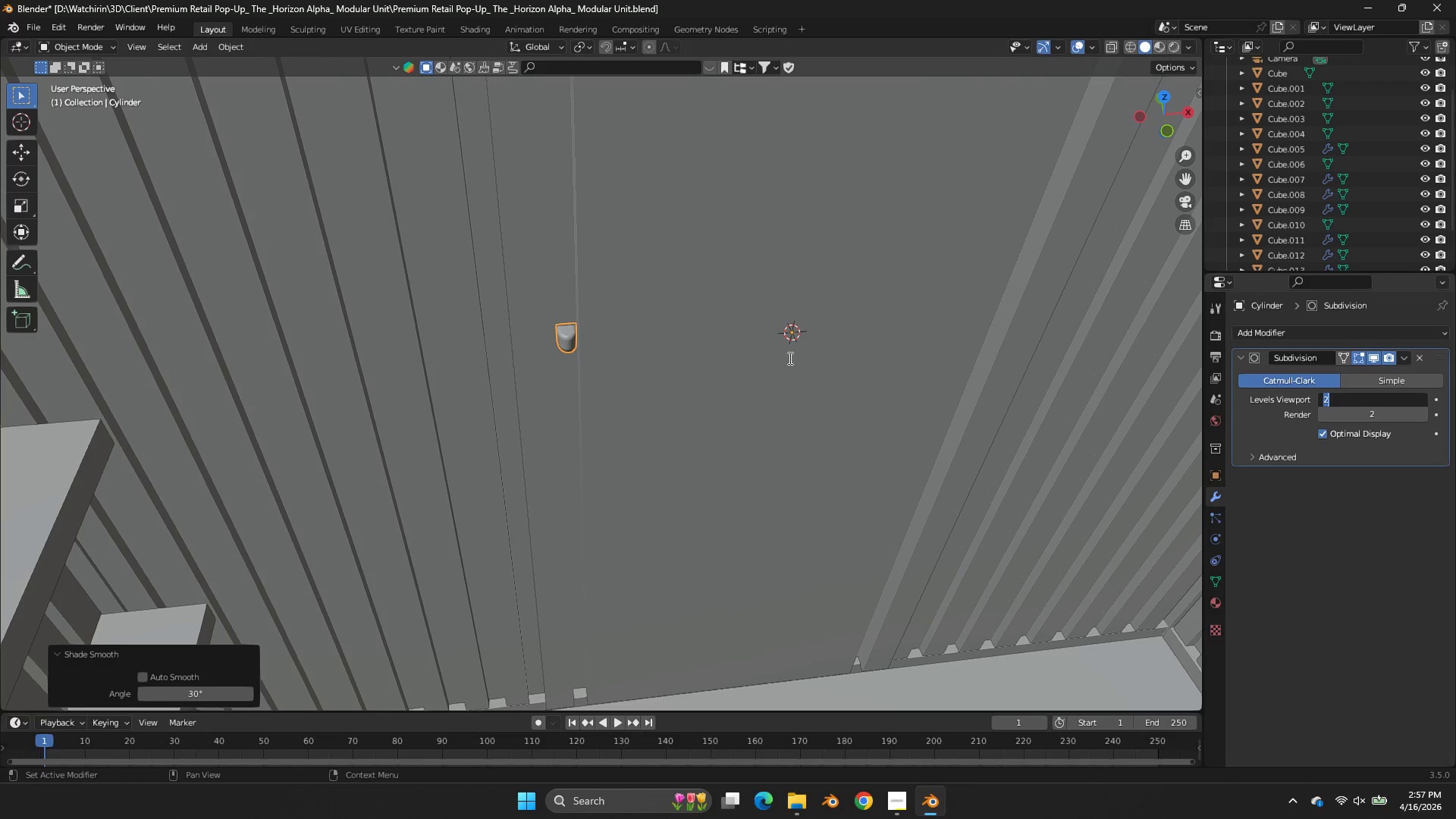 
scroll: coordinate [789, 358], scroll_direction: up, amount: 2.0
 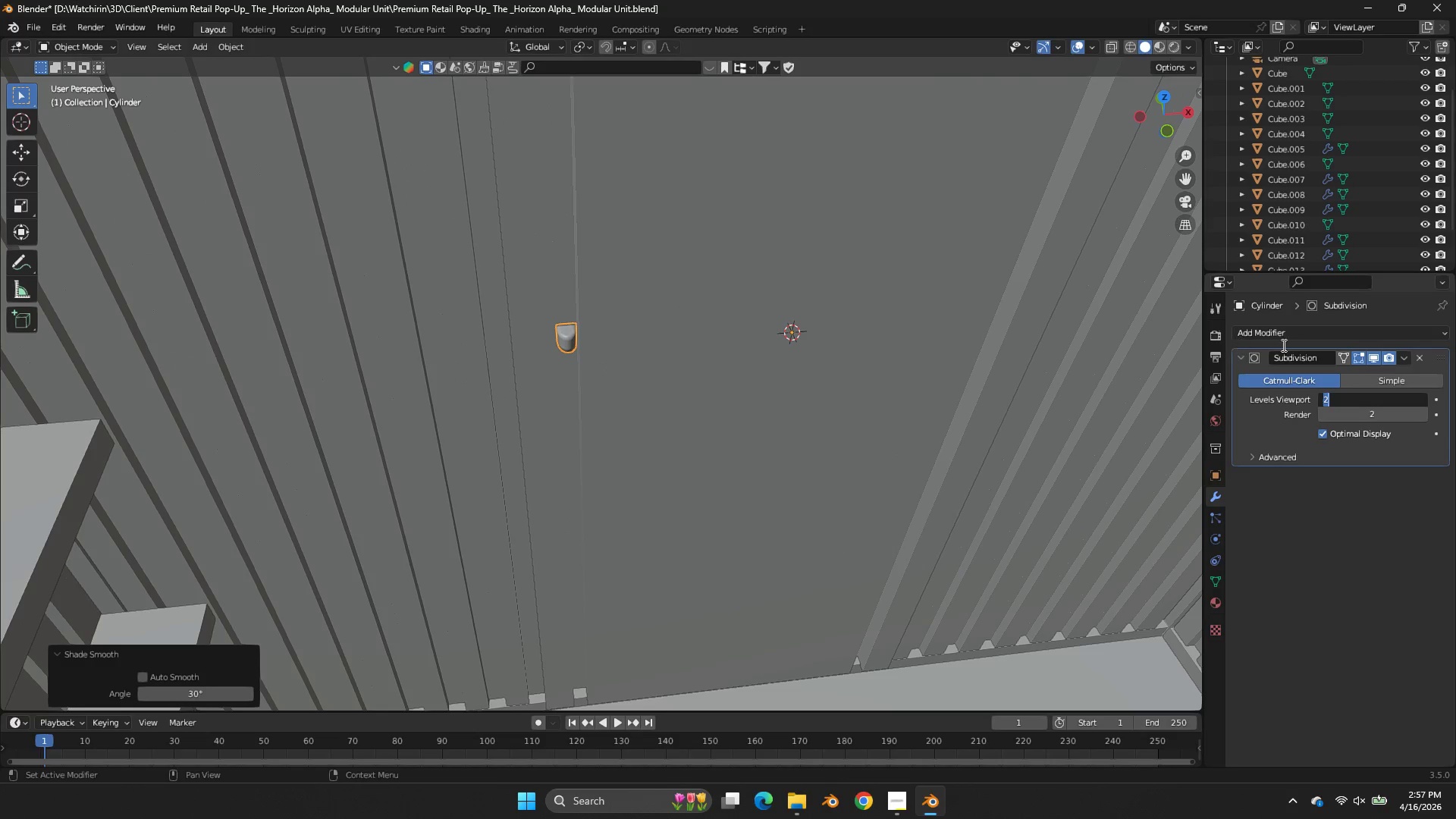 
left_click([1122, 337])
 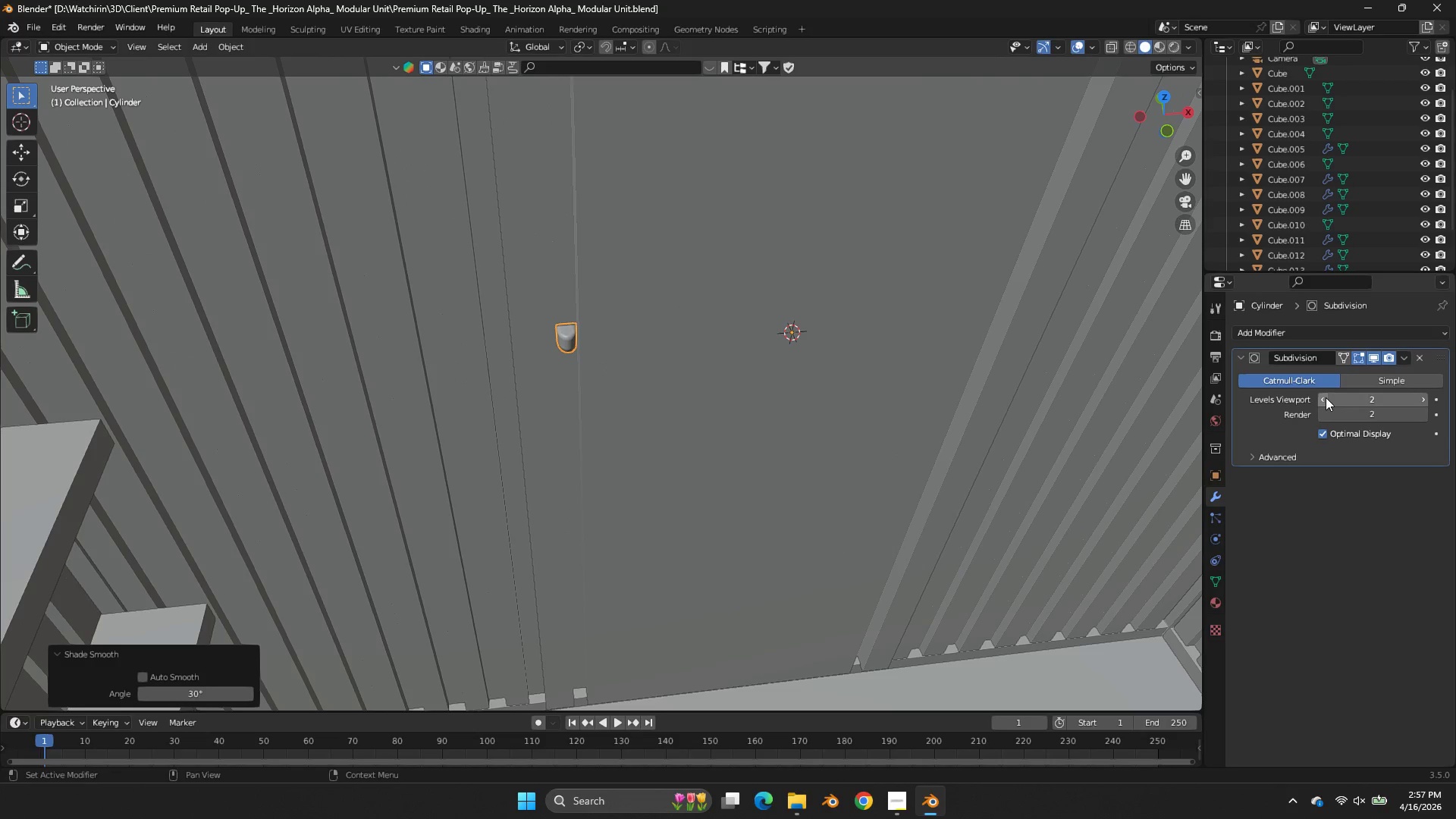 
left_click([1326, 398])
 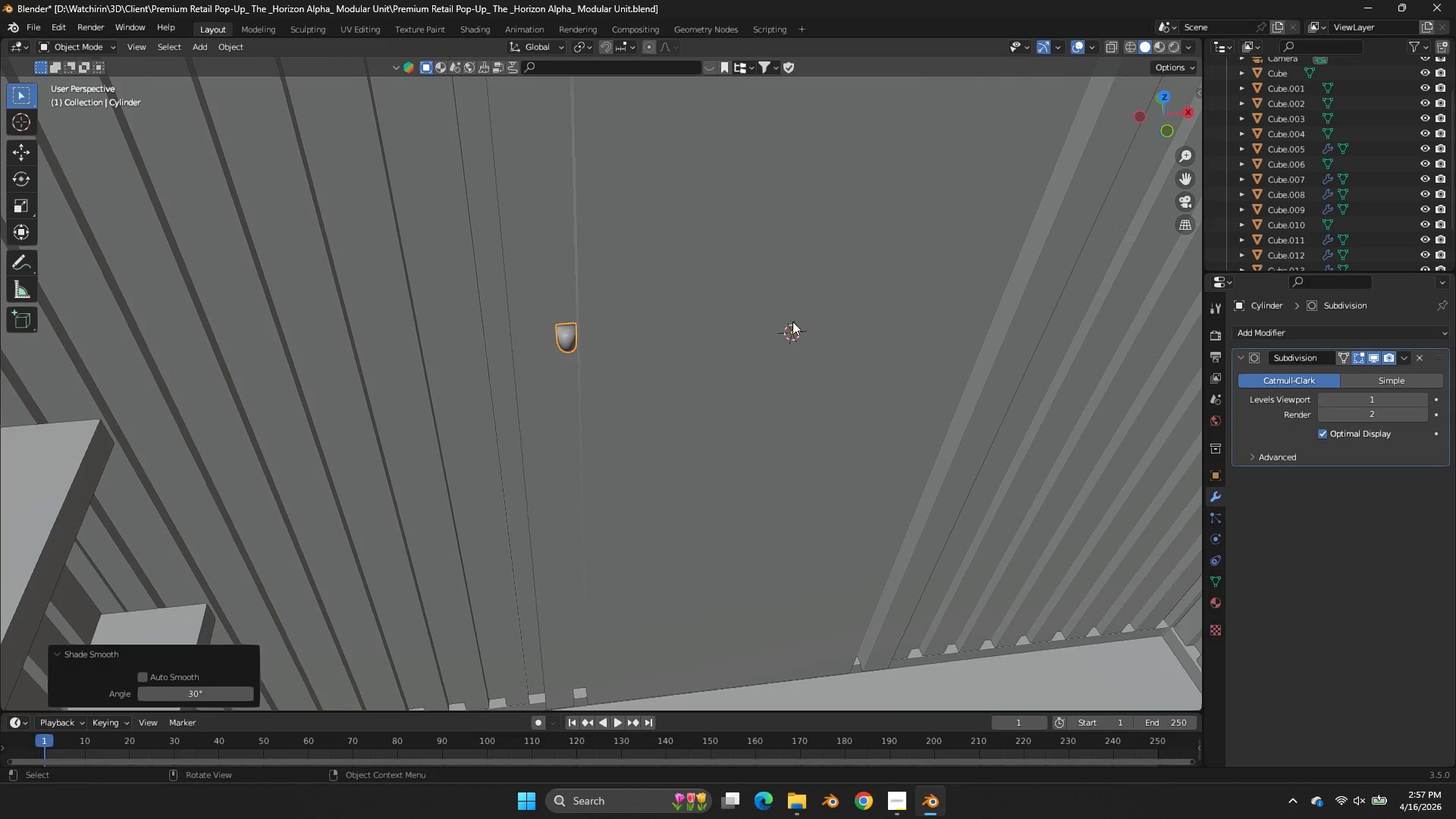 
key(Tab)
 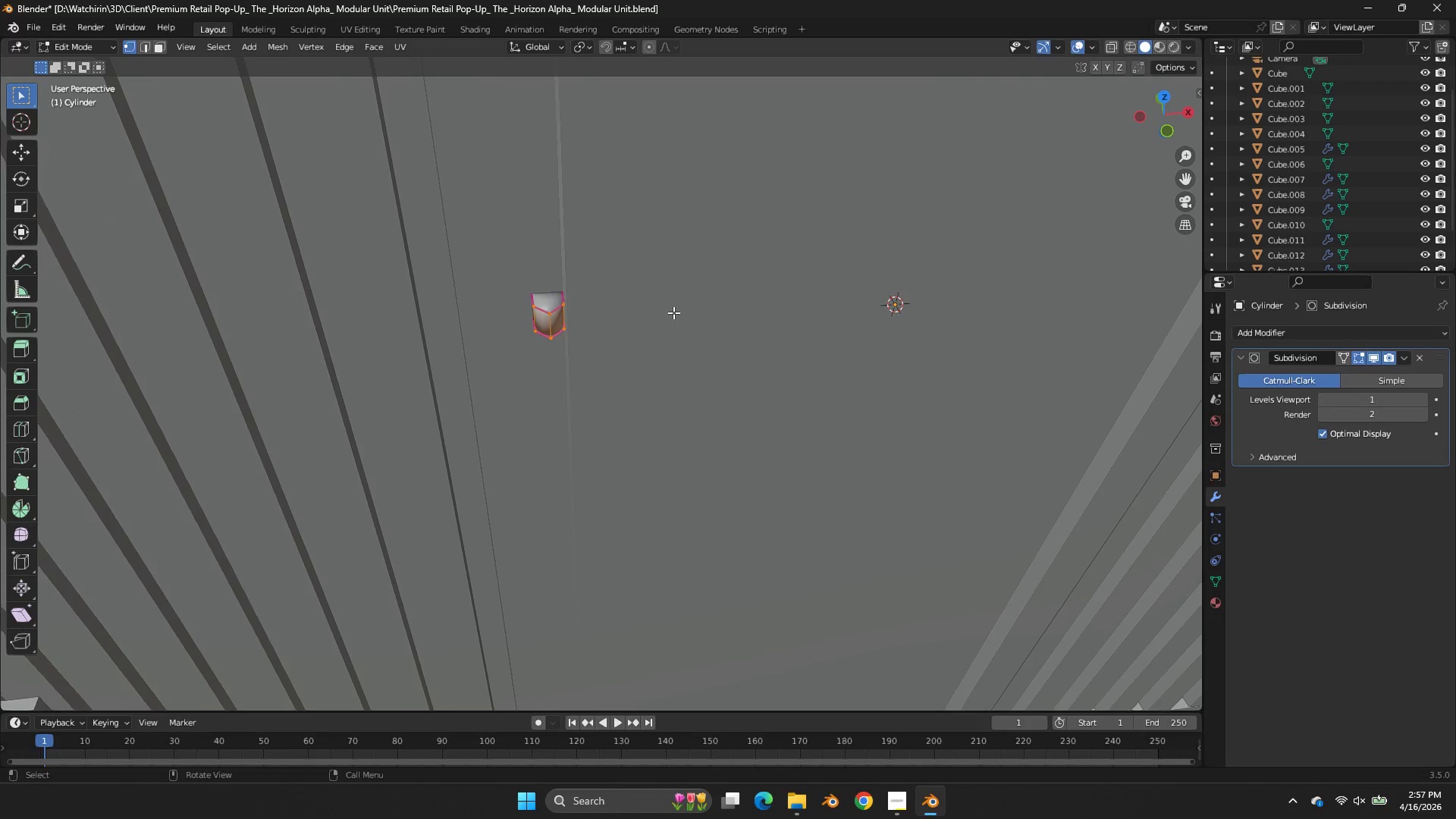 
scroll: coordinate [792, 322], scroll_direction: up, amount: 2.0
 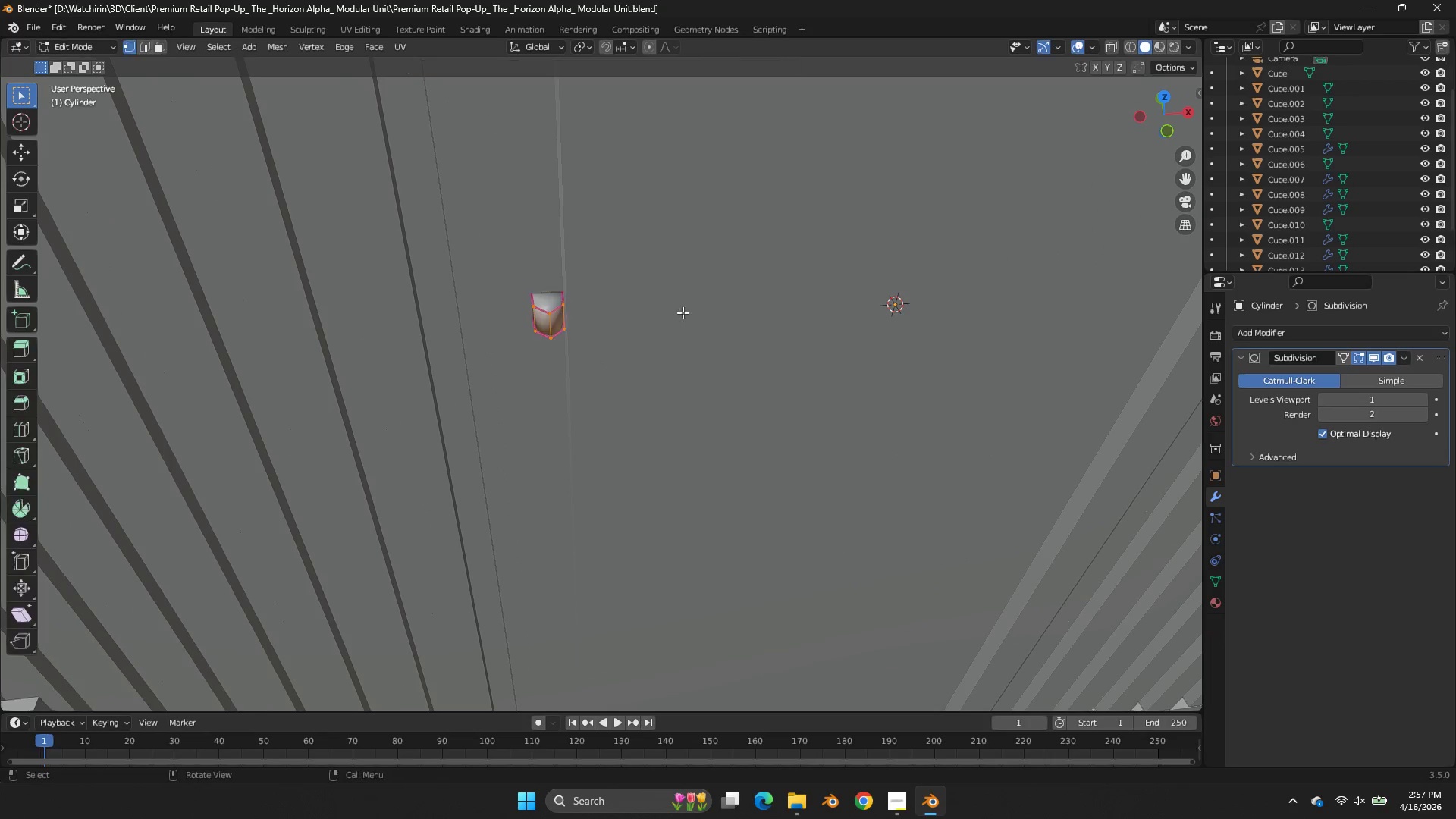 
key(A)
 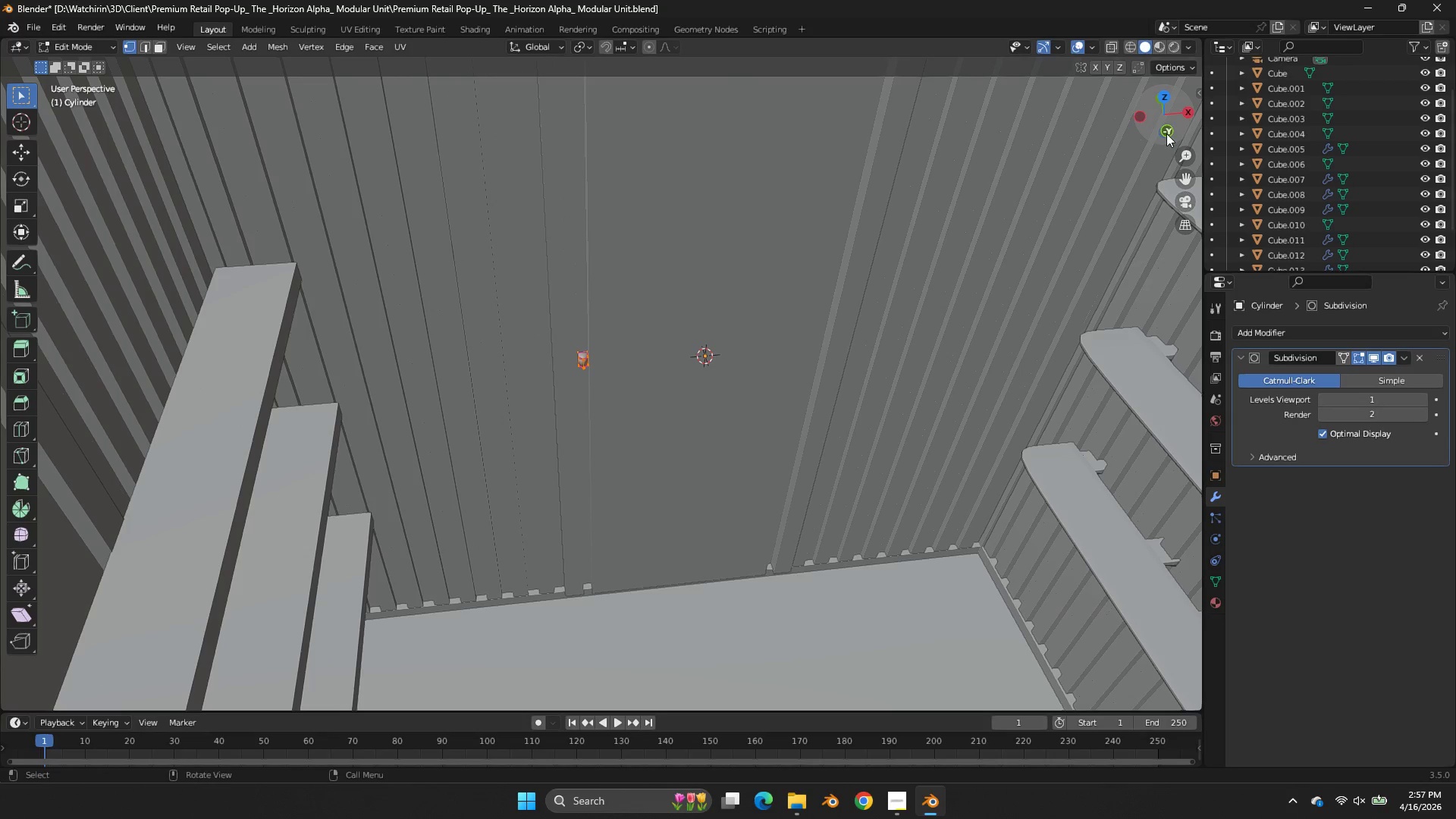 
scroll: coordinate [689, 303], scroll_direction: down, amount: 5.0
 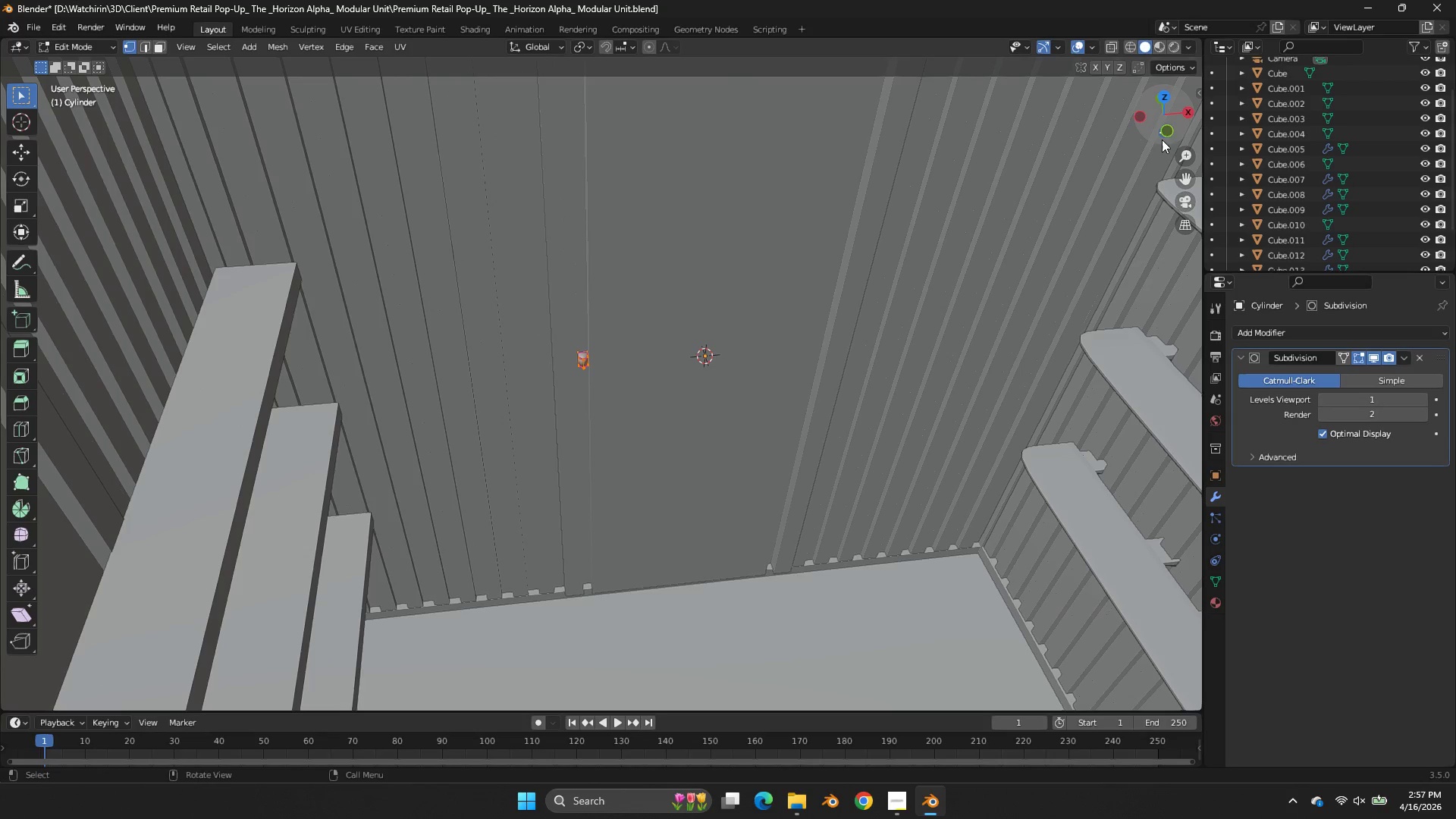 
left_click([1166, 133])
 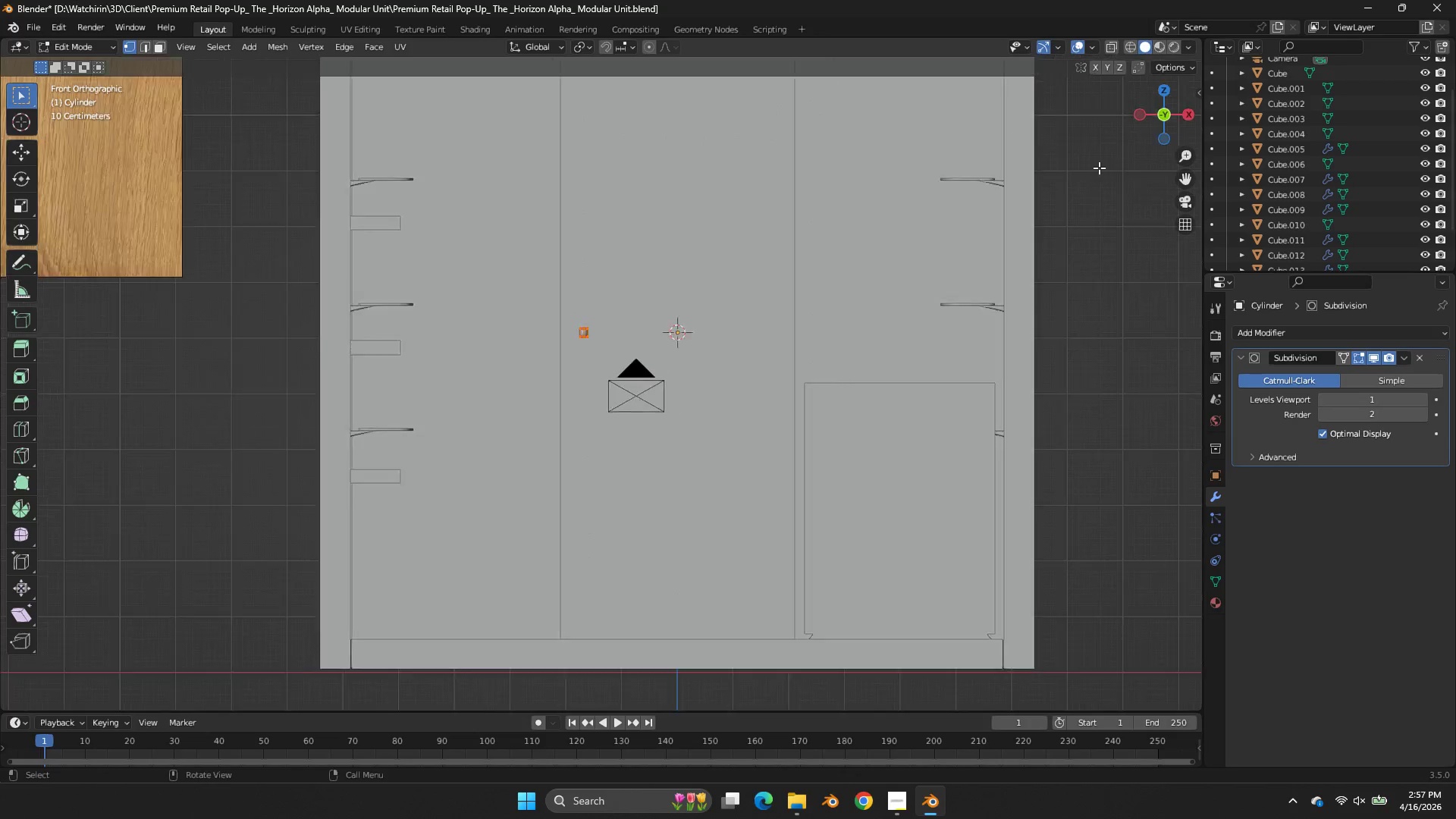 
key(Z)
 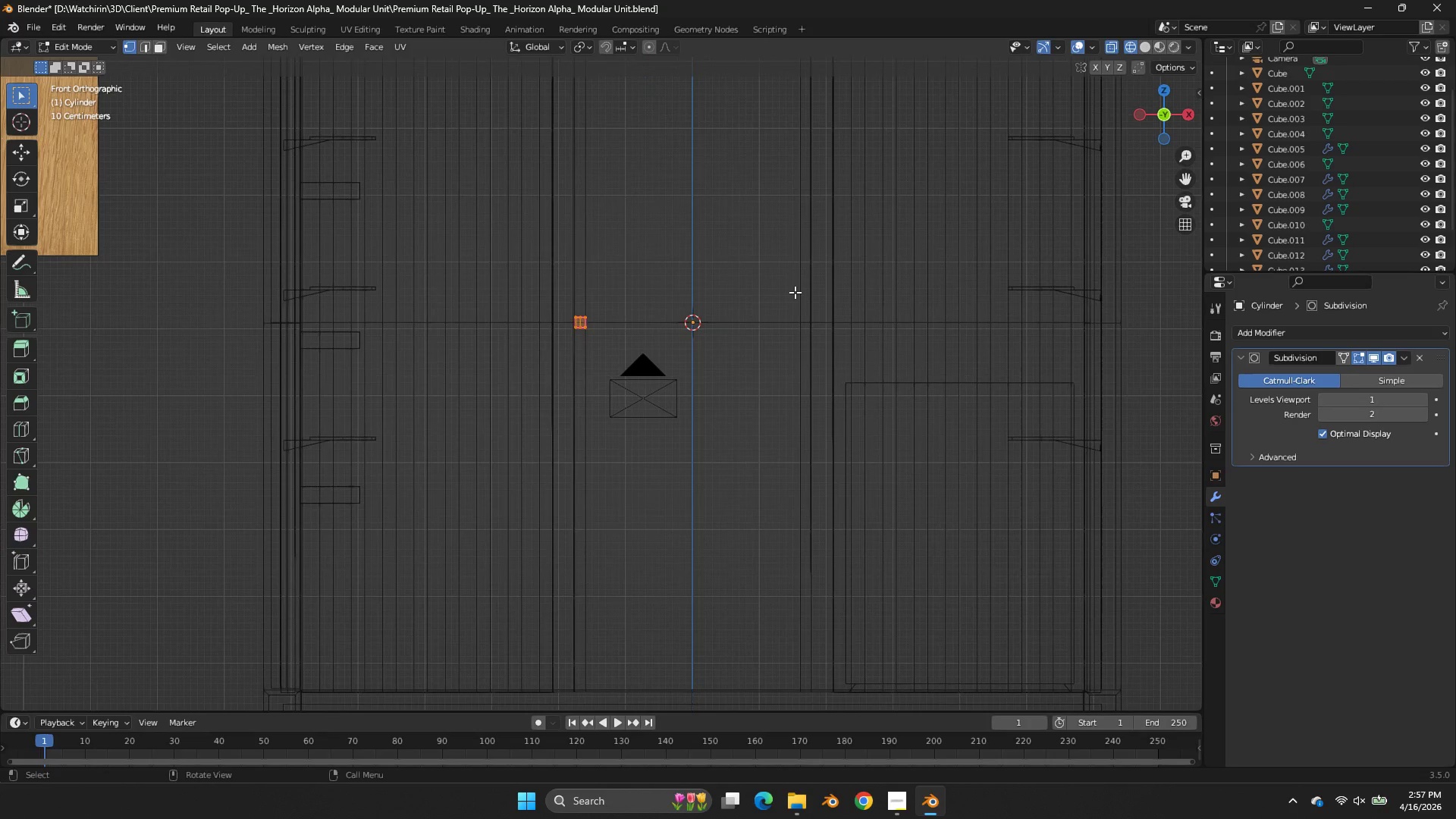 
scroll: coordinate [1064, 178], scroll_direction: down, amount: 4.0
 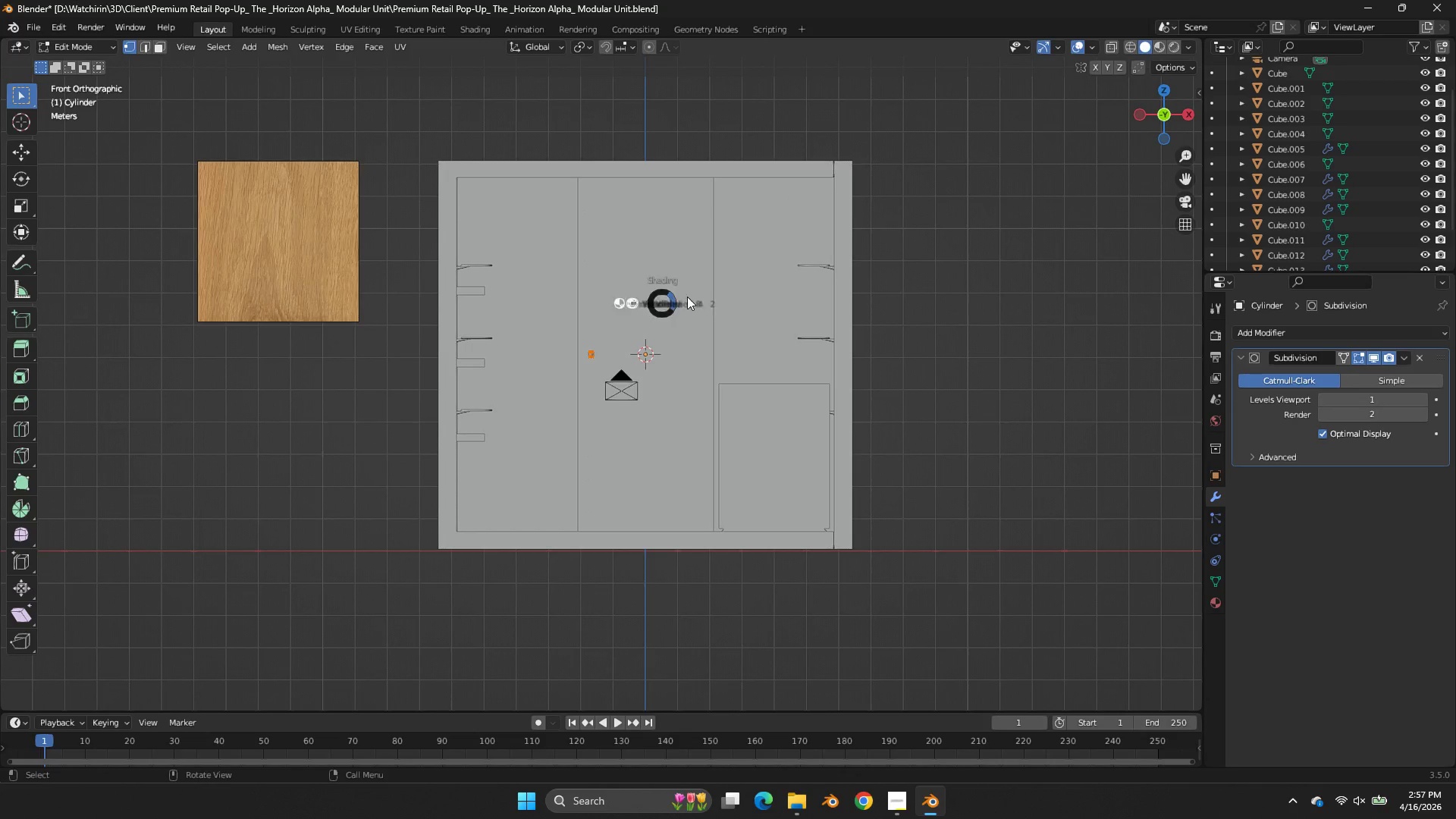 
type(sz)
 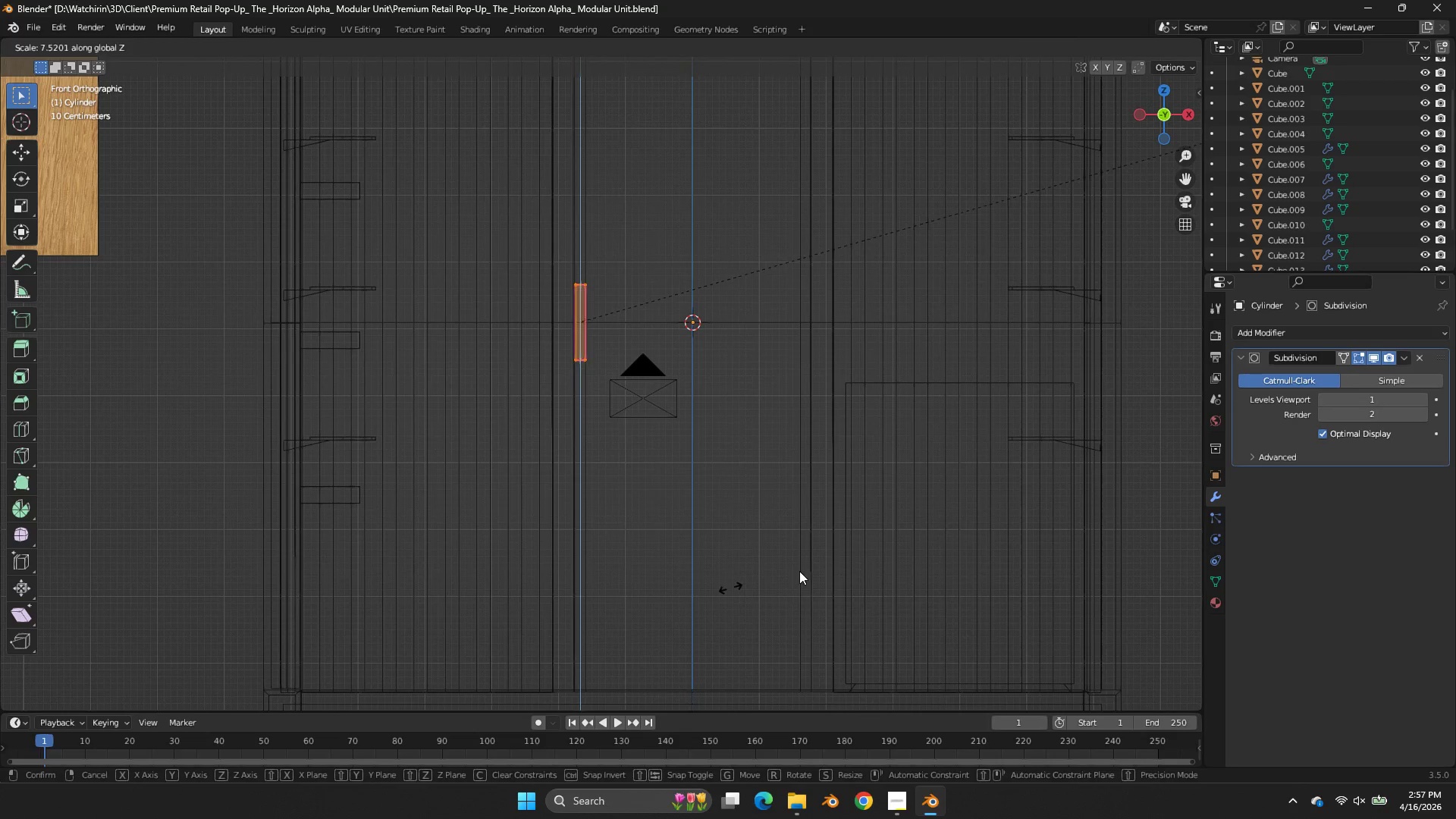 
scroll: coordinate [795, 292], scroll_direction: up, amount: 4.0
 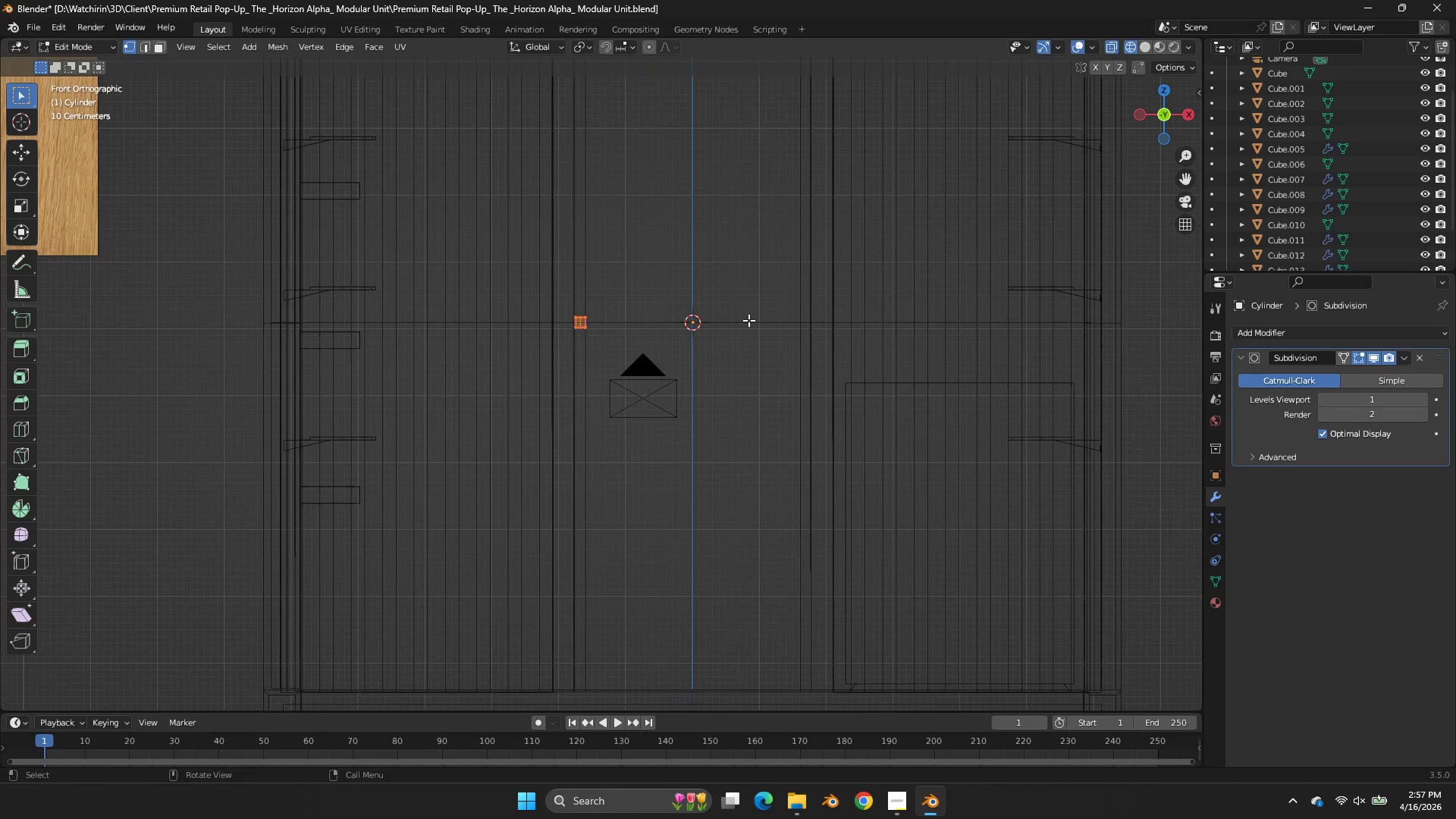 
left_click_drag(start_coordinate=[1129, 522], to_coordinate=[1137, 522])
 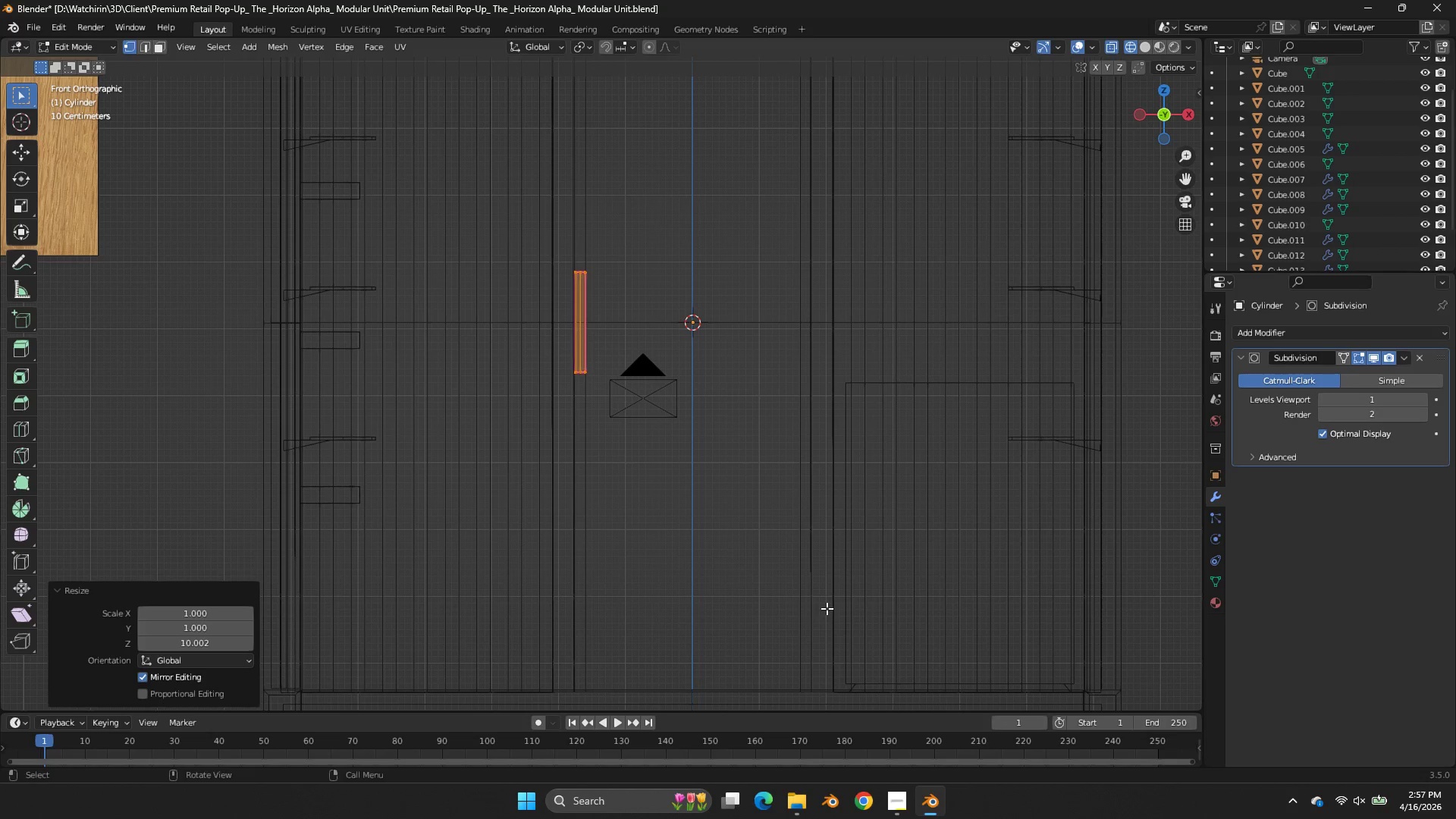 
type(sz)